 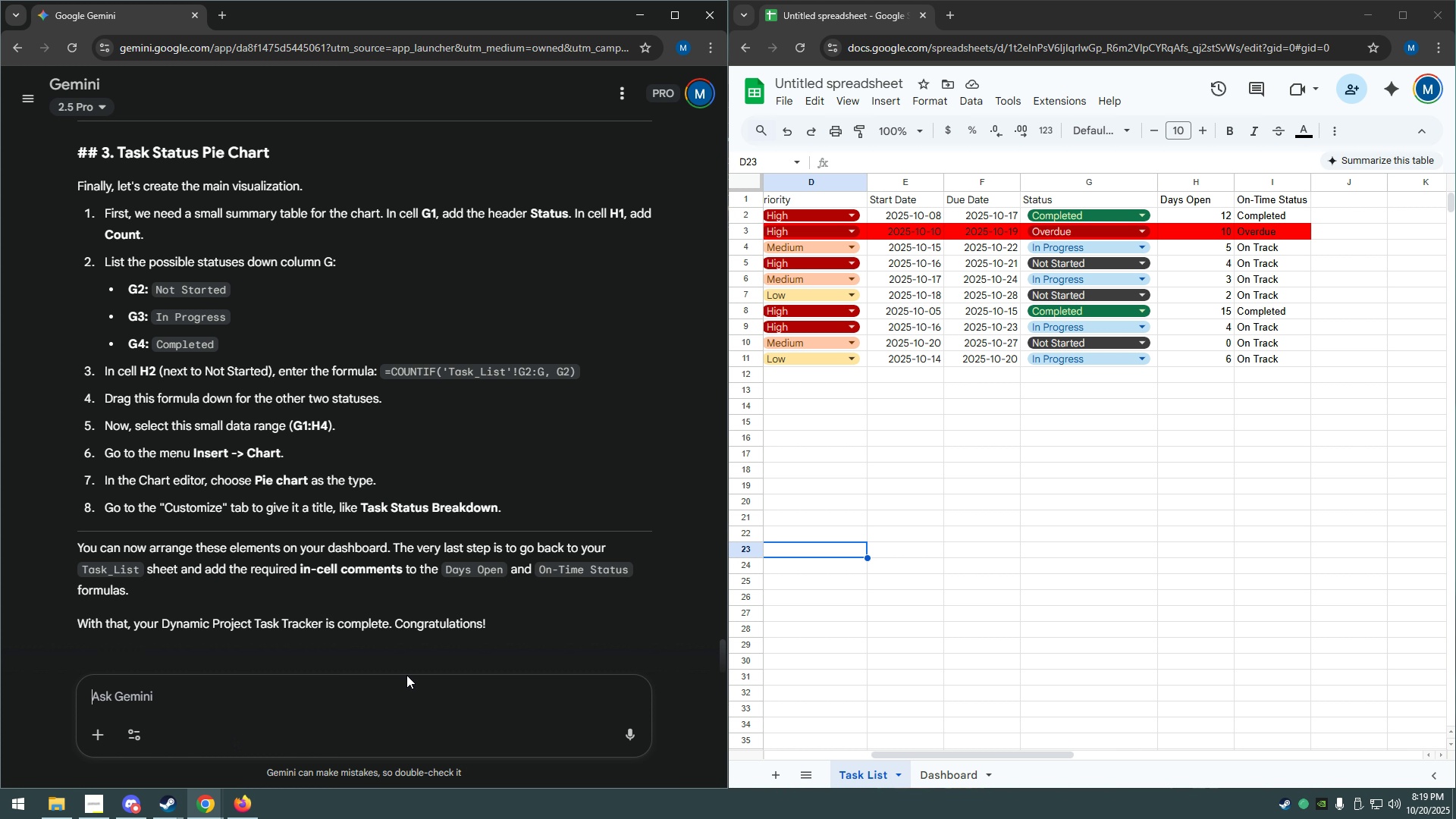 
left_click([404, 690])
 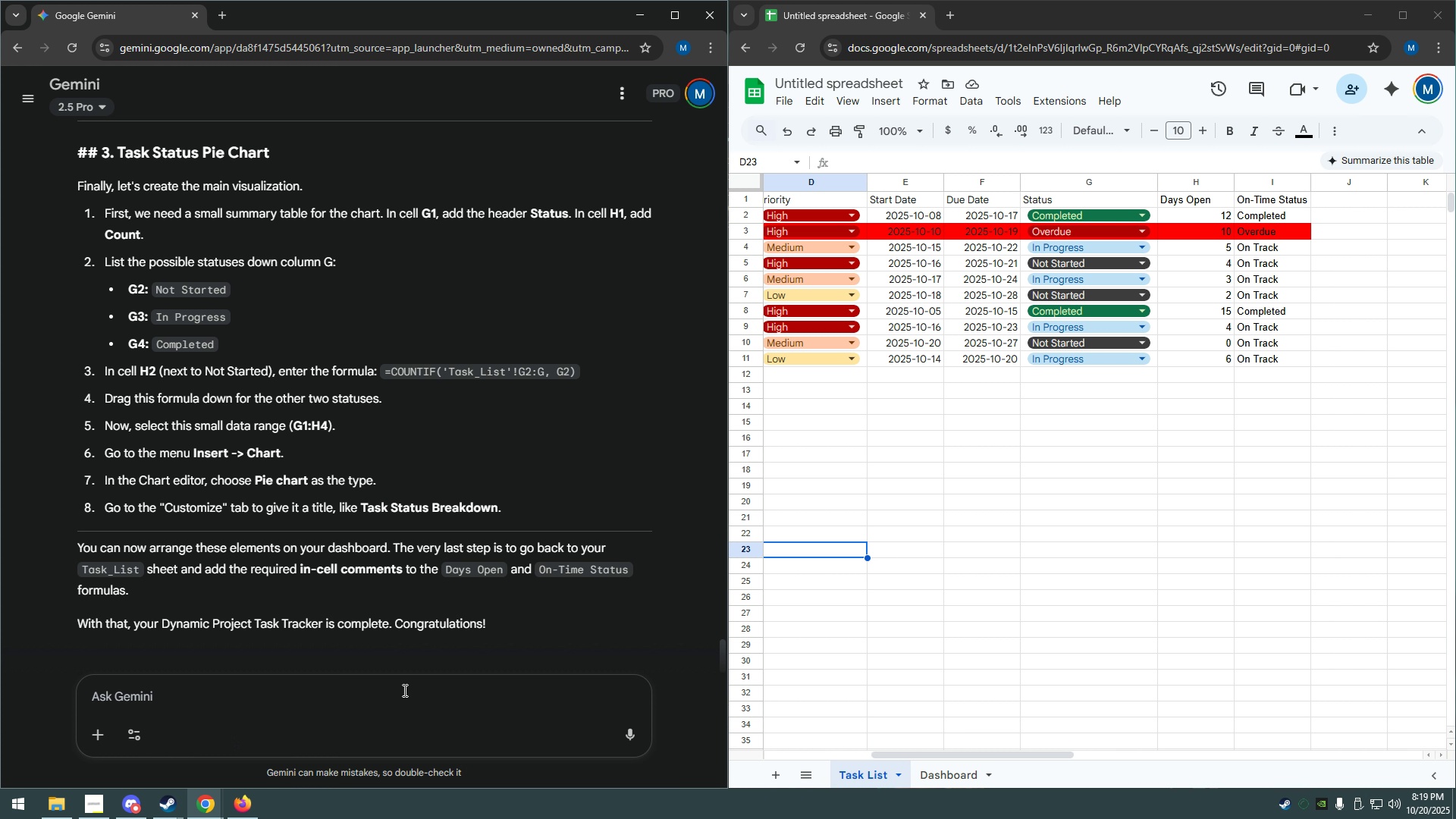 
type(lets starr)
key(Backspace)
type(t adding cell commetns)
key(Backspace)
key(Backspace)
key(Backspace)
type(nts)
 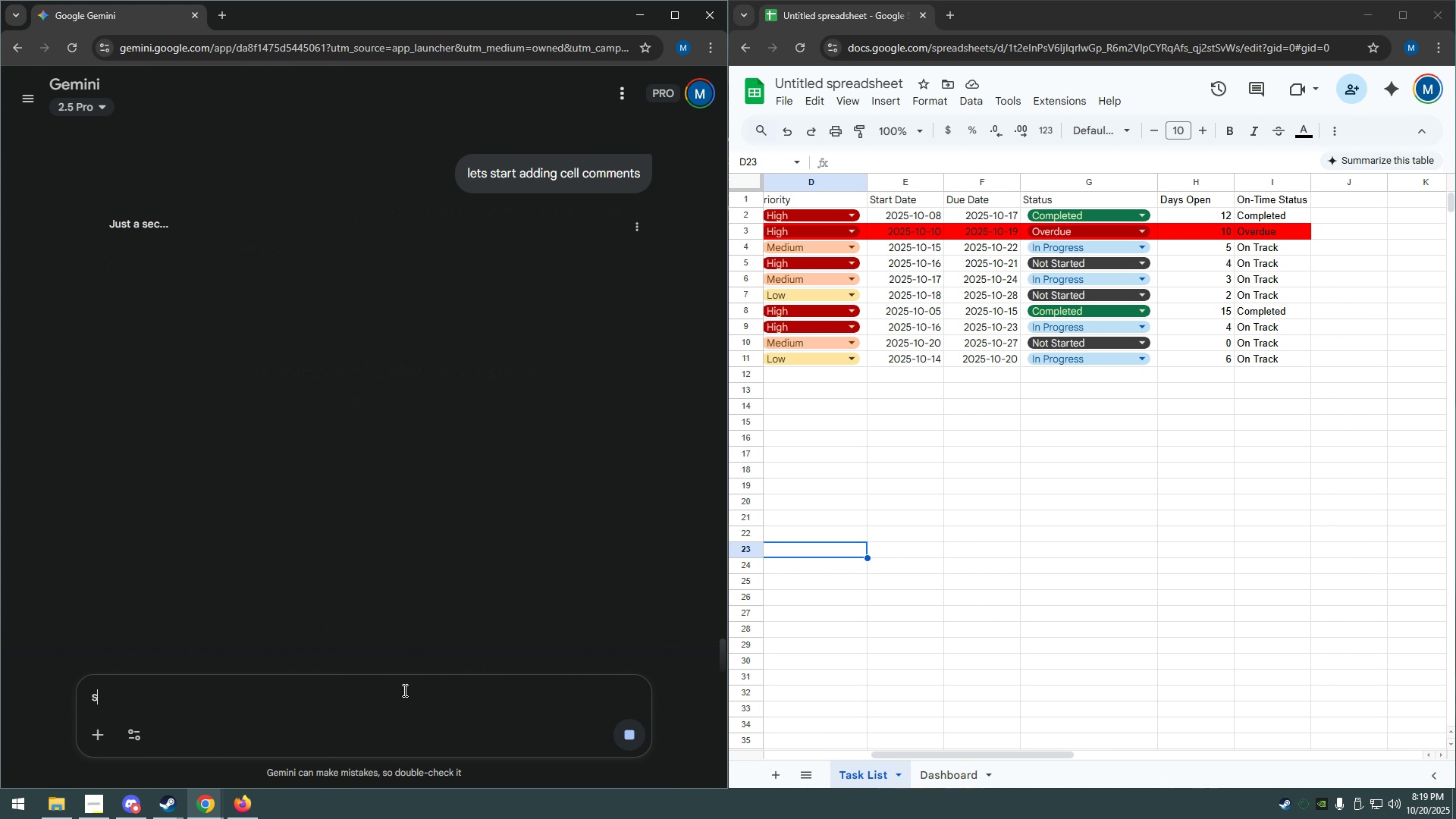 
key(Enter)
 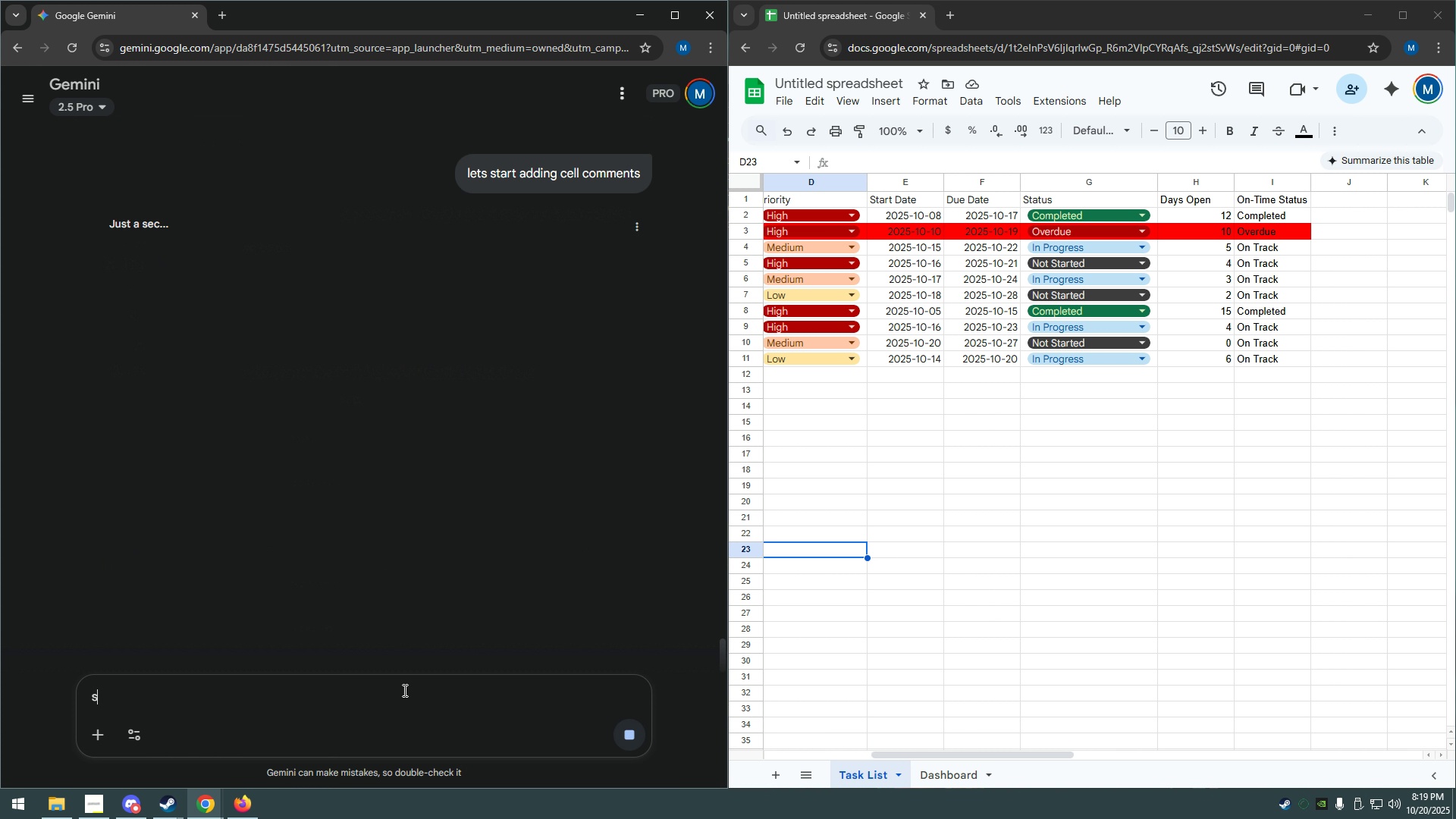 
key(S)
 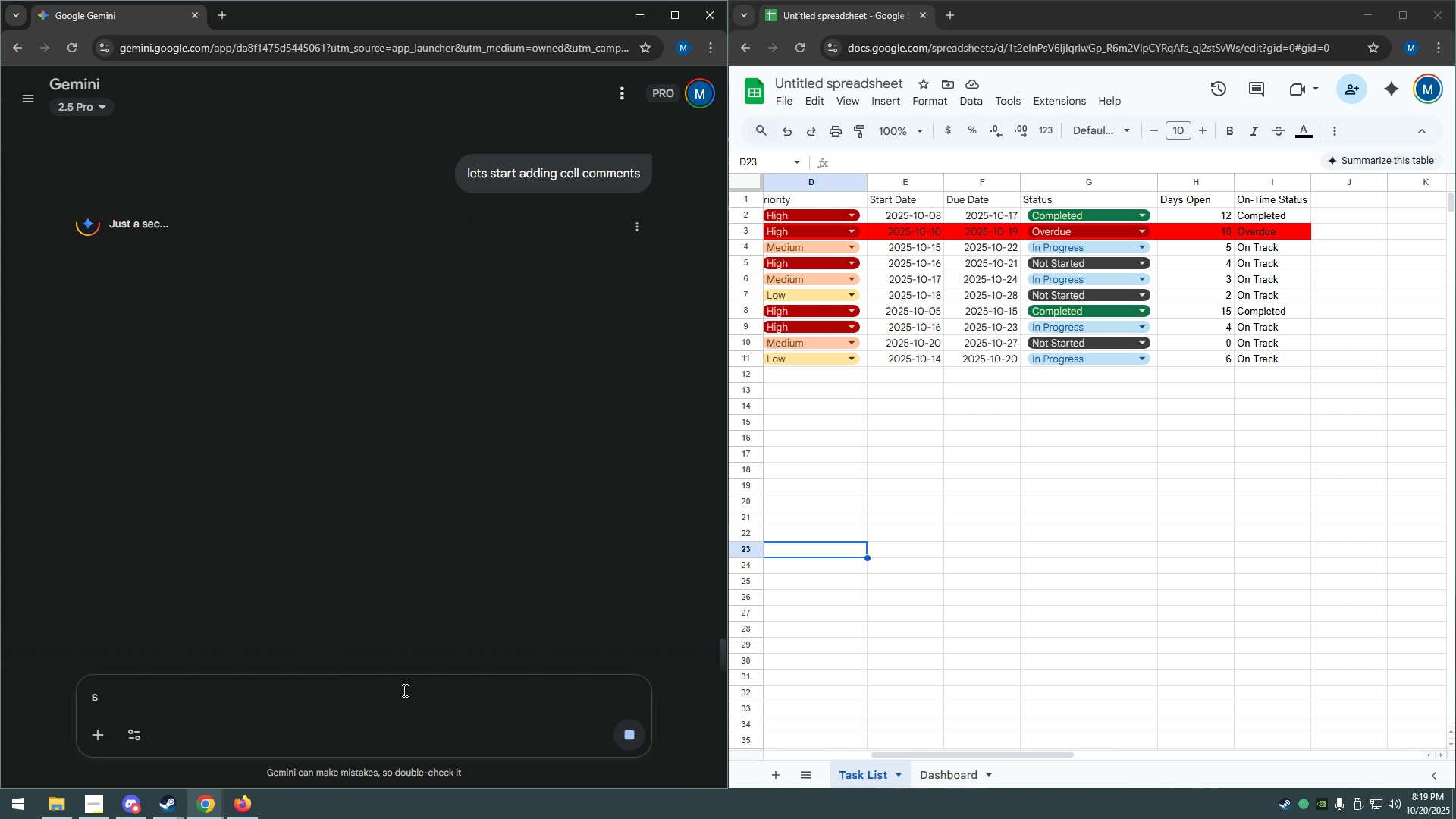 
key(Backspace)
 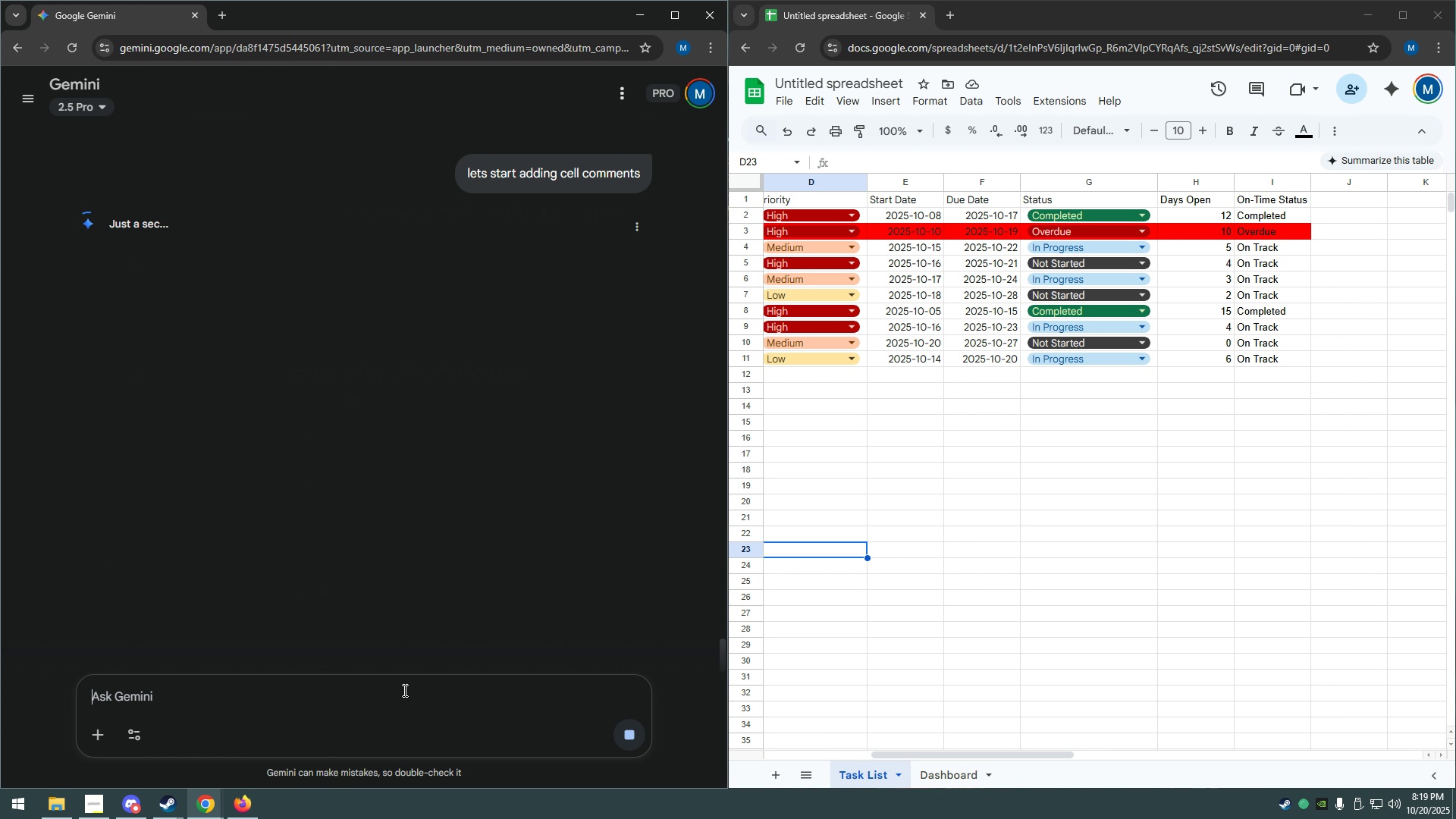 
key(Backspace)
 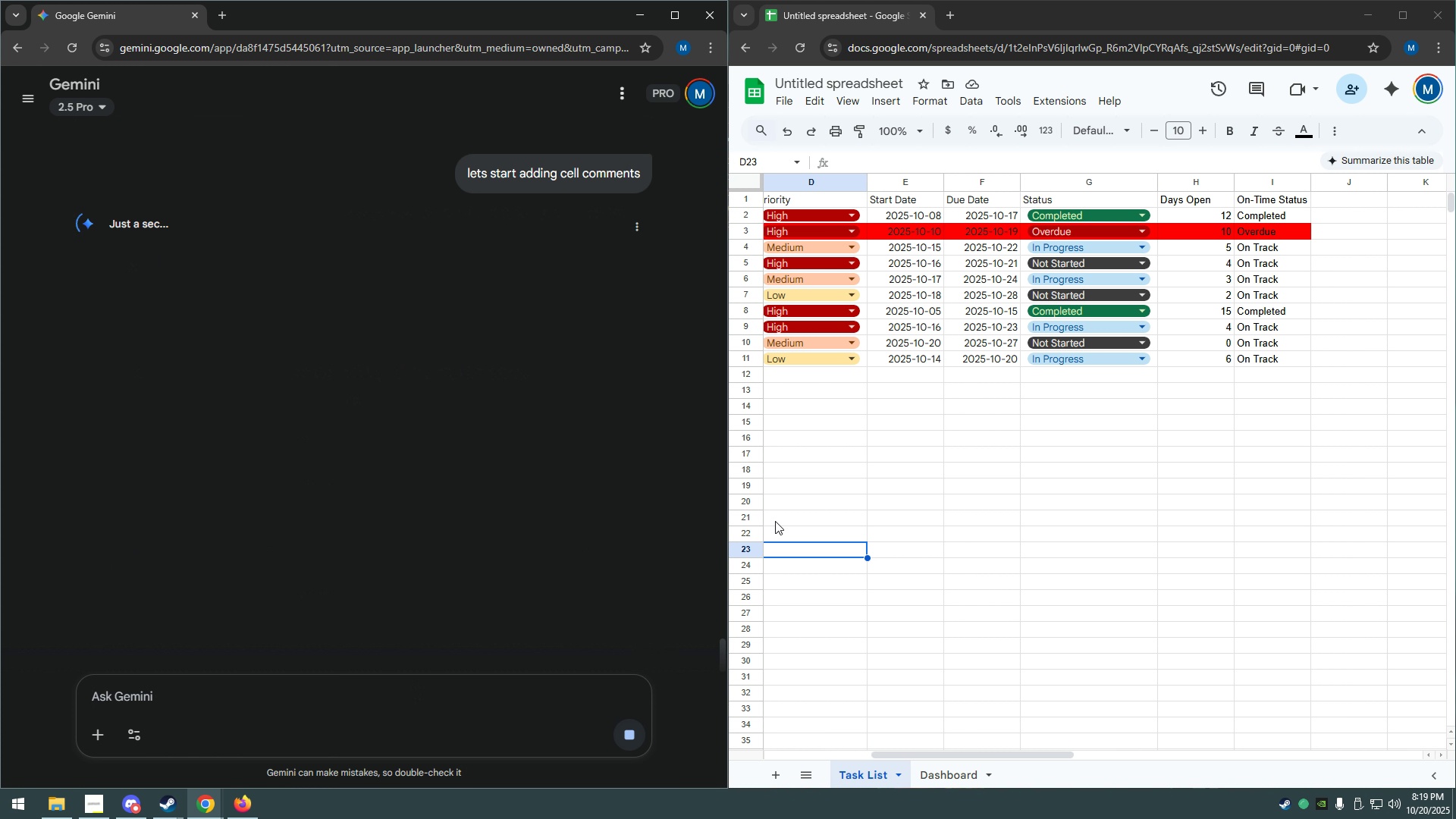 
left_click([912, 480])
 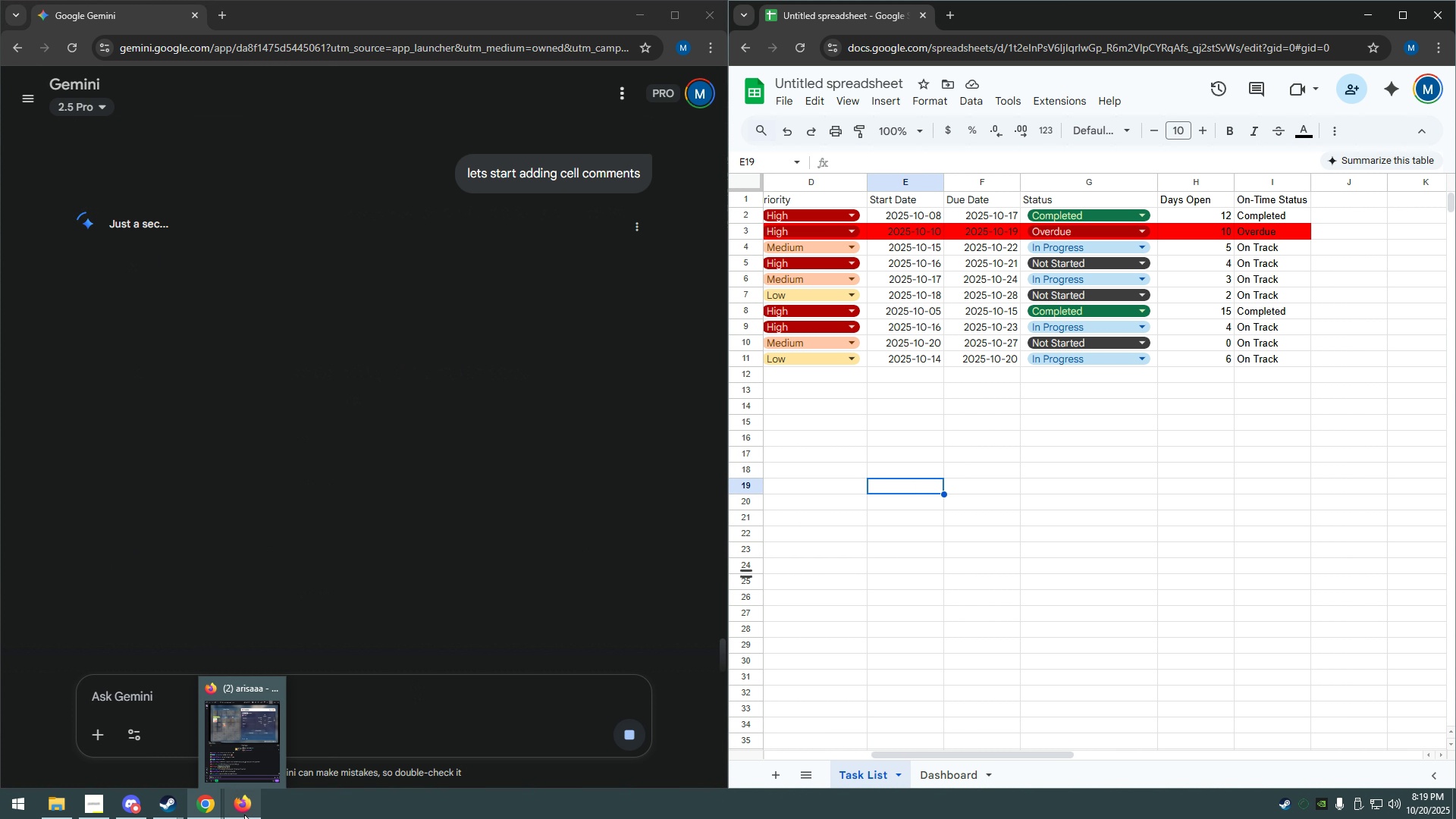 
left_click([244, 814])
 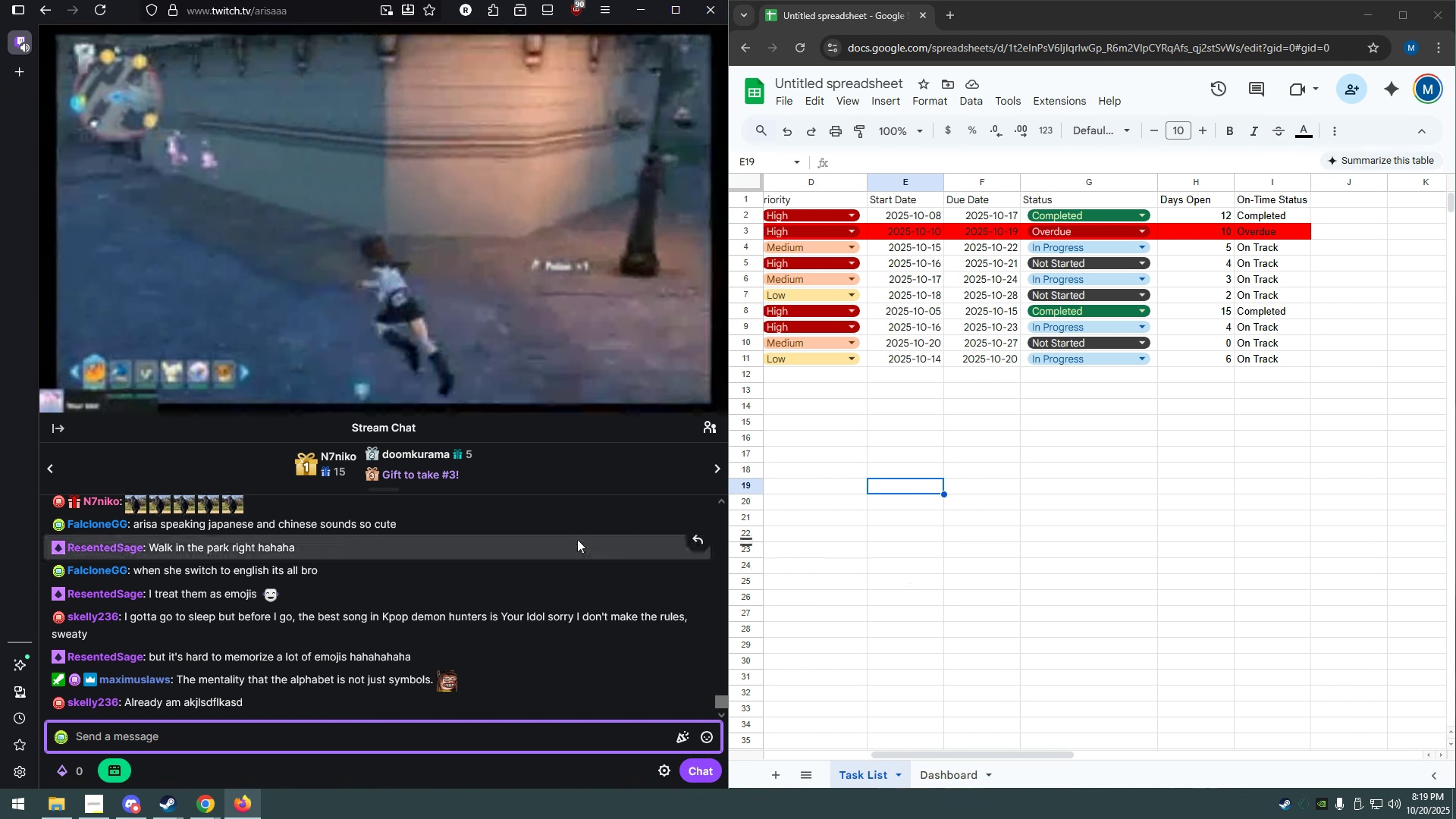 
scroll: coordinate [582, 634], scroll_direction: down, amount: 1.0
 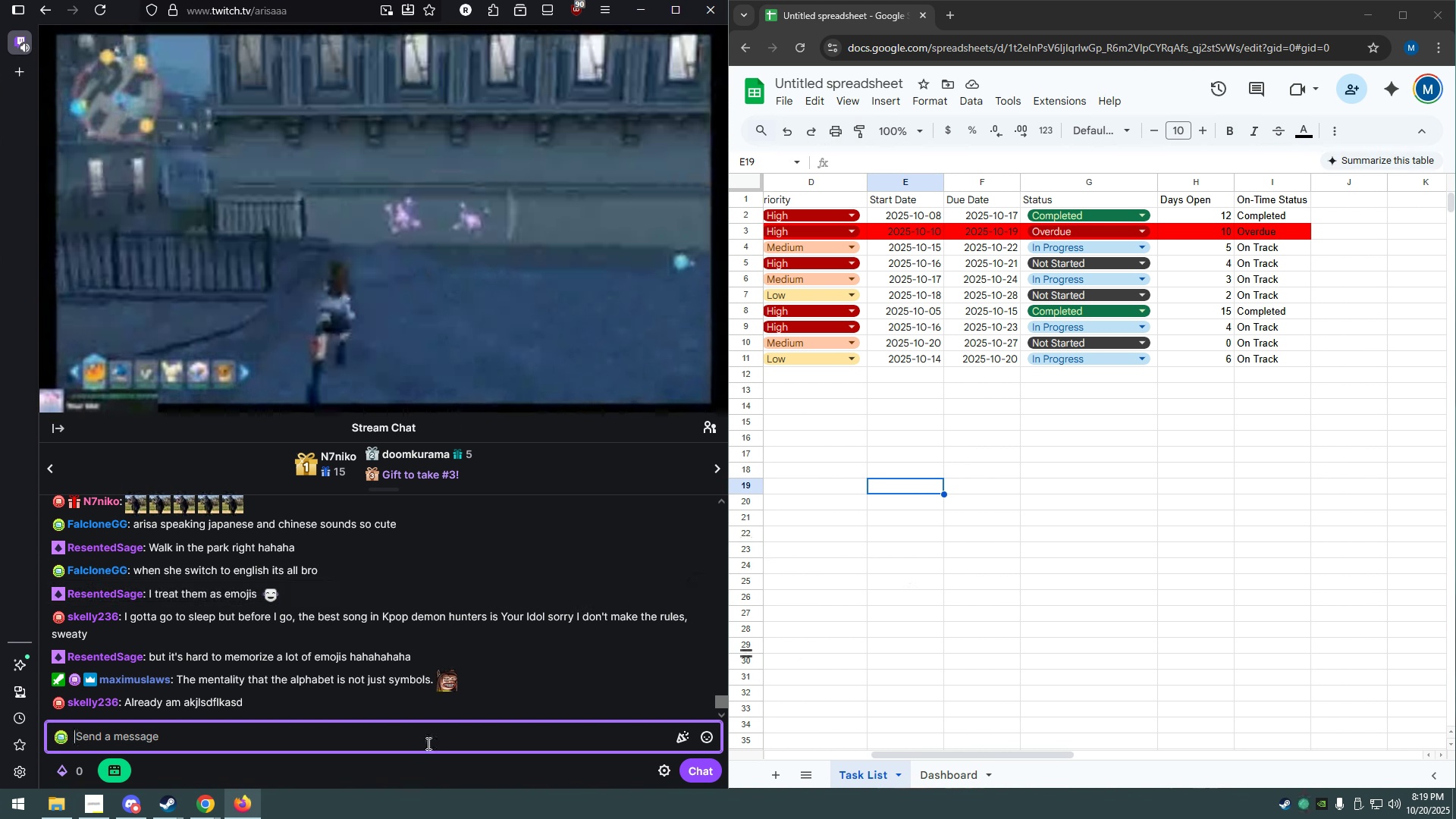 
left_click([427, 743])
 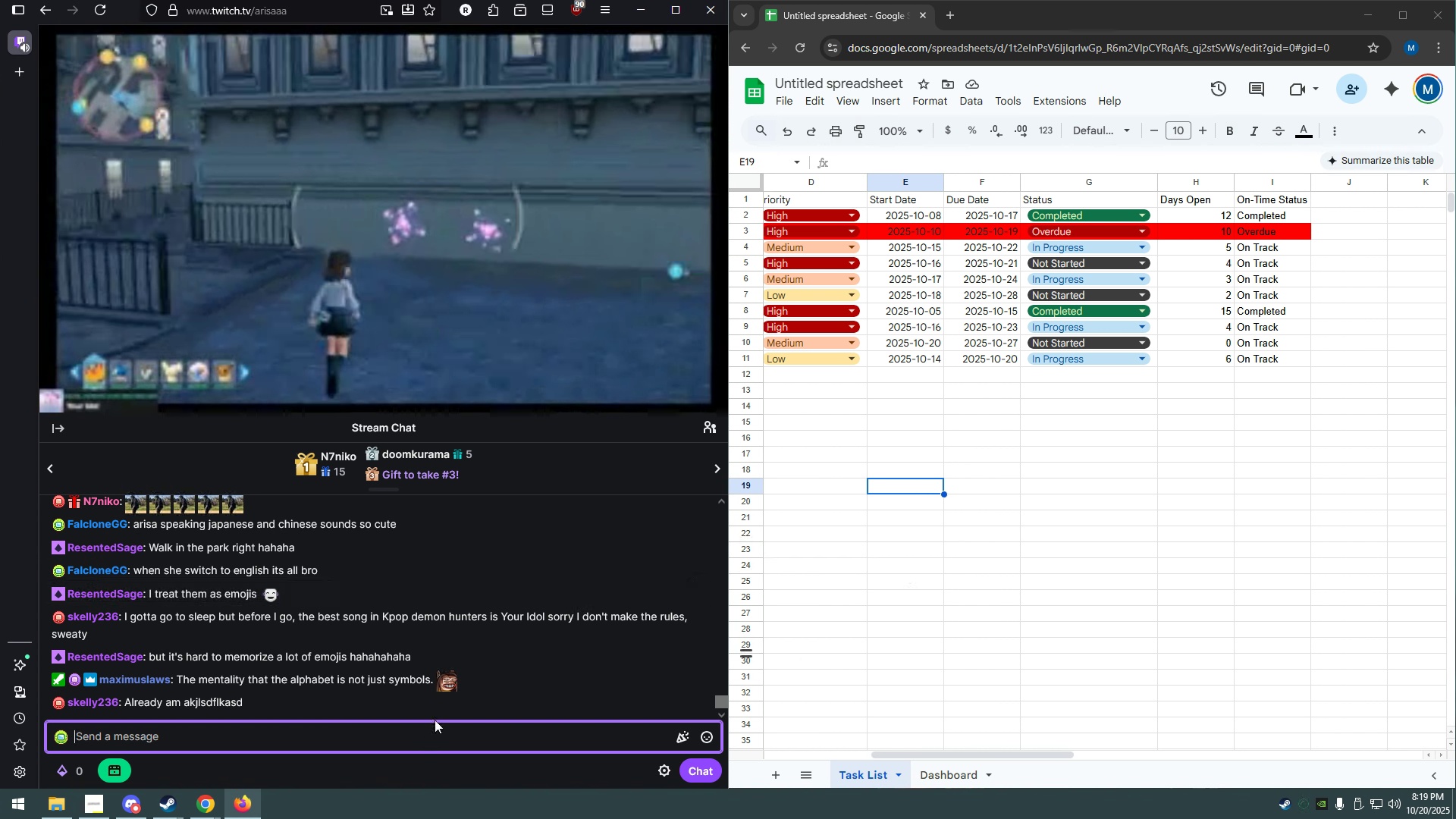 
type(whoaat)
 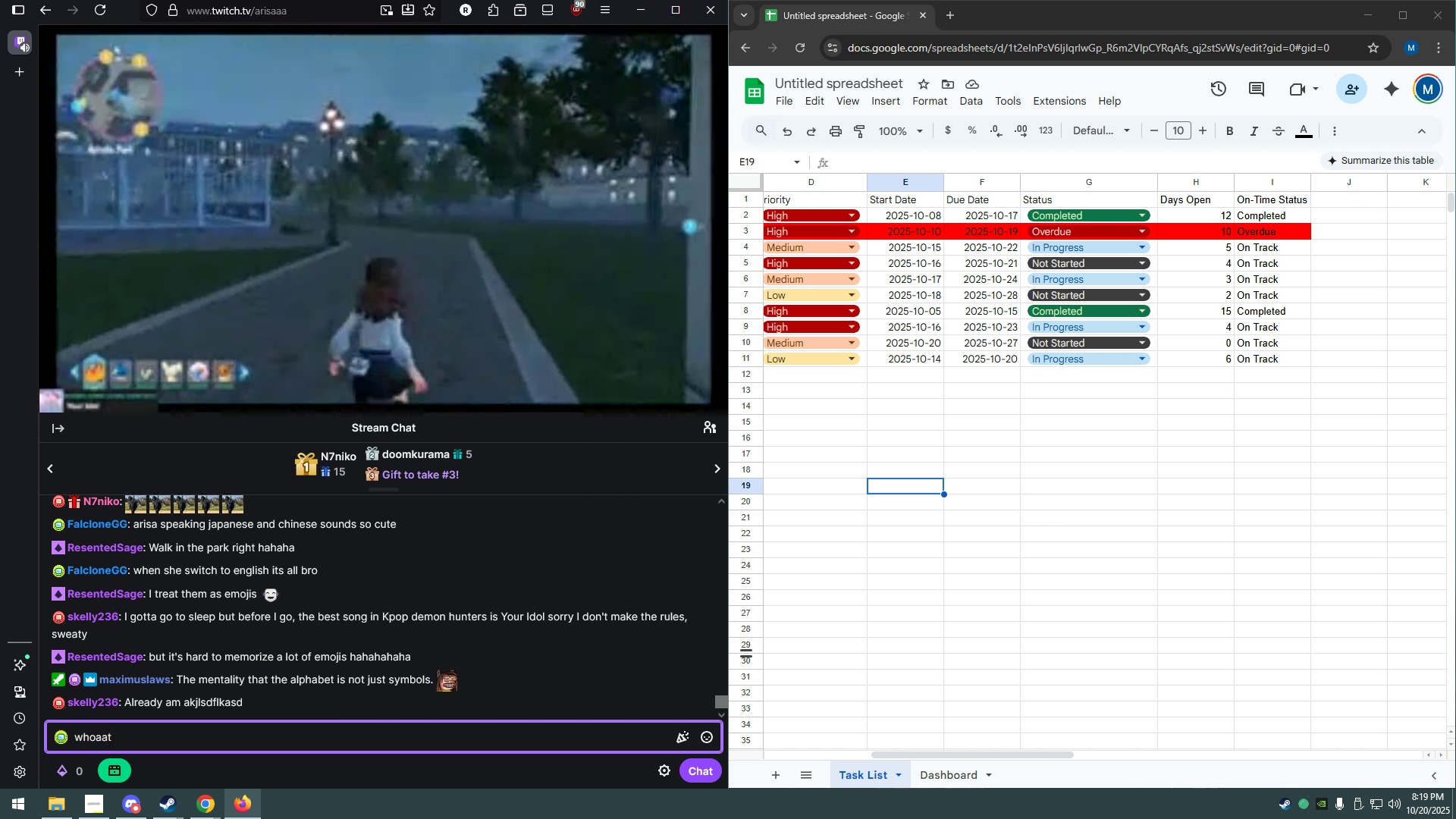 
key(Enter)
 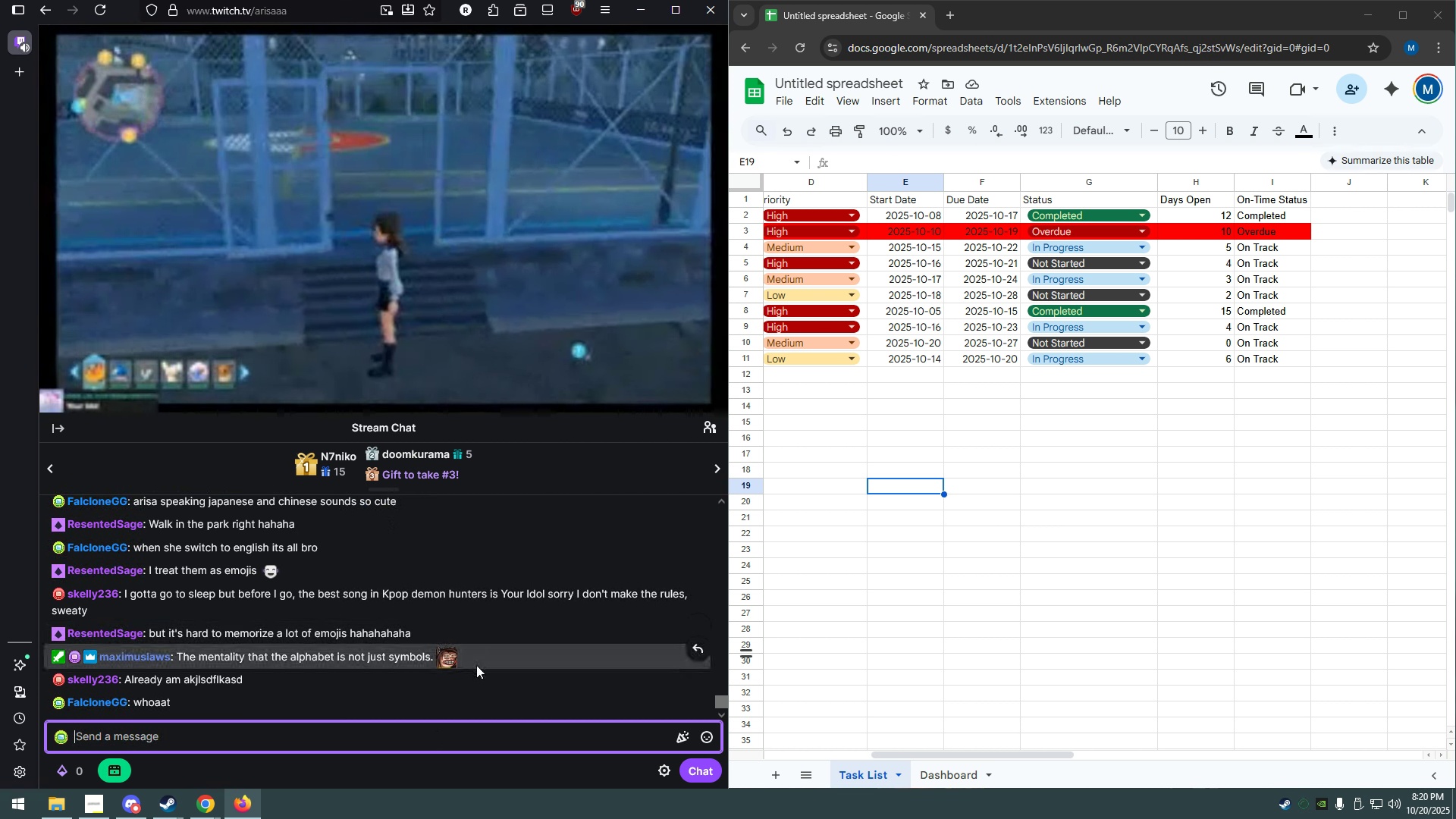 
wait(6.14)
 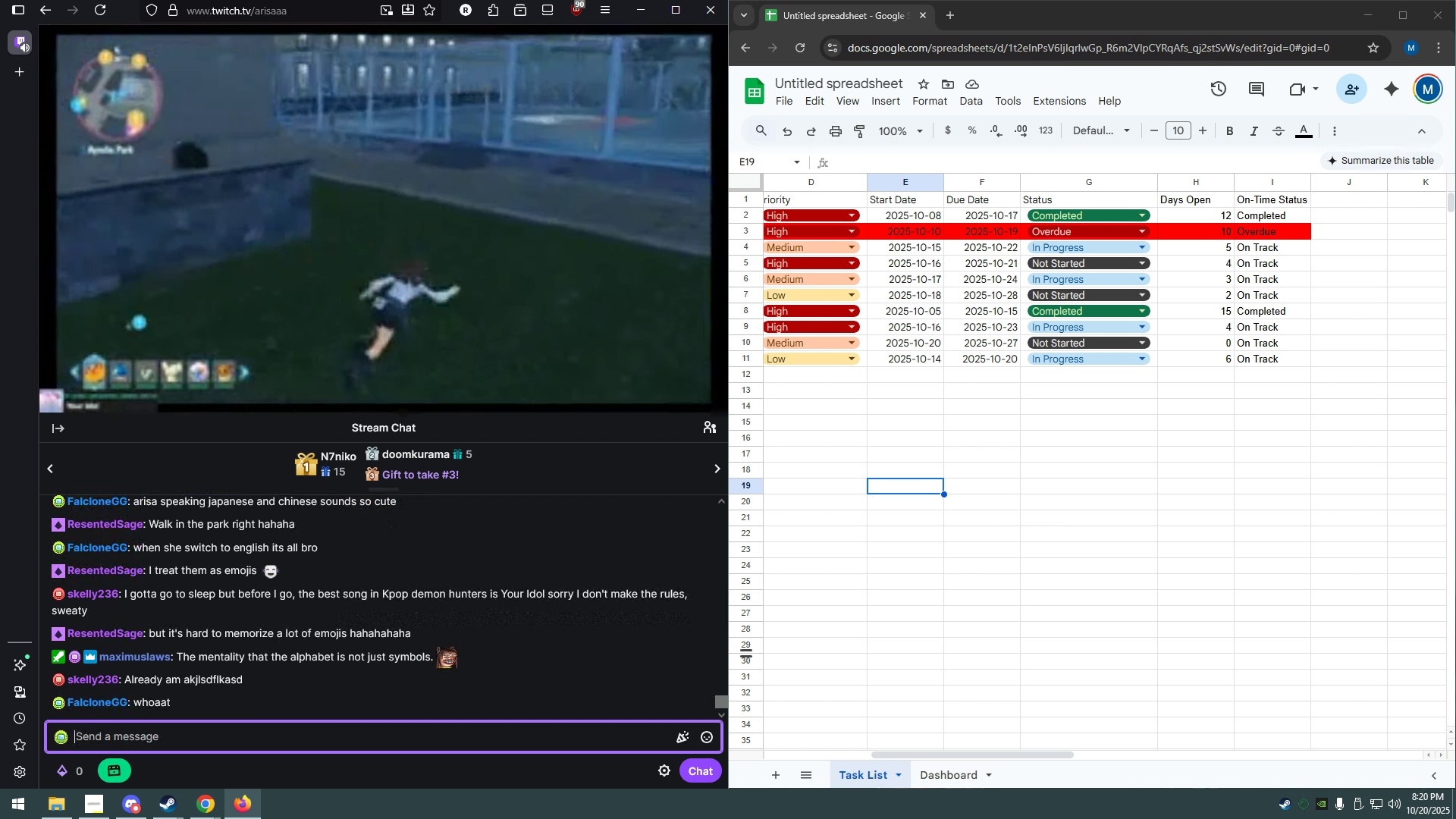 
left_click([1070, 594])
 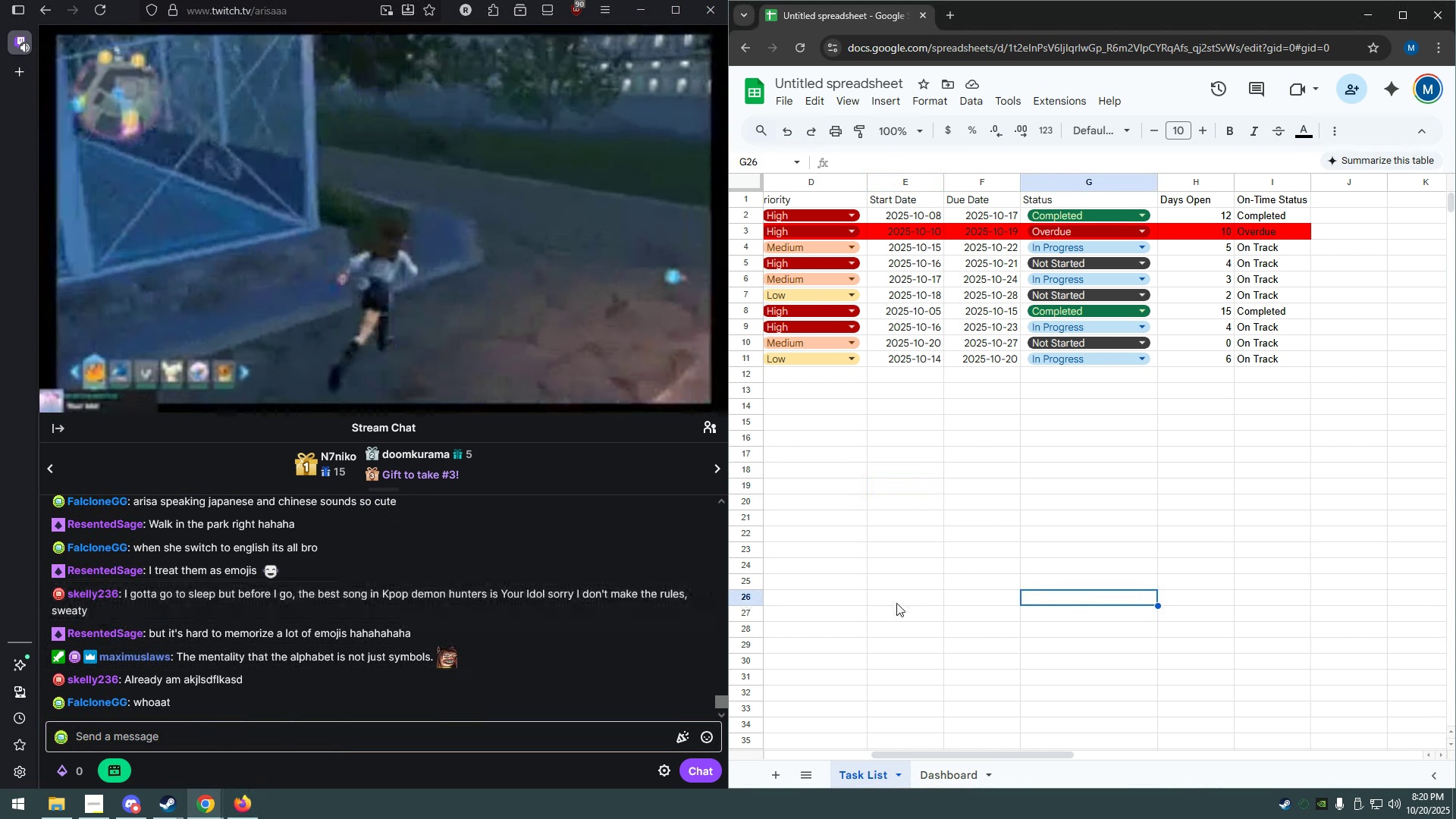 
scroll: coordinate [896, 603], scroll_direction: up, amount: 1.0
 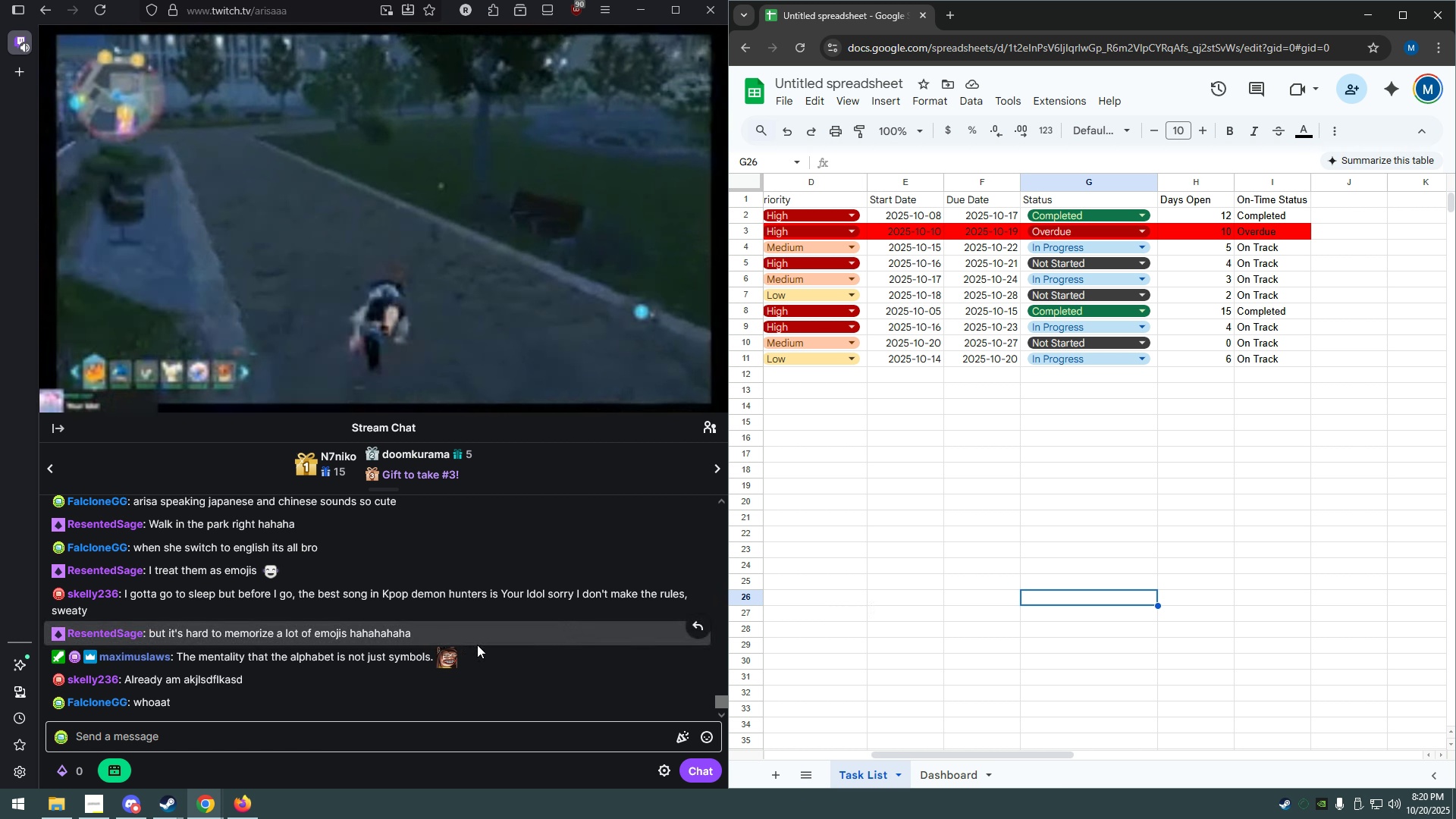 
scroll: coordinate [486, 643], scroll_direction: down, amount: 1.0
 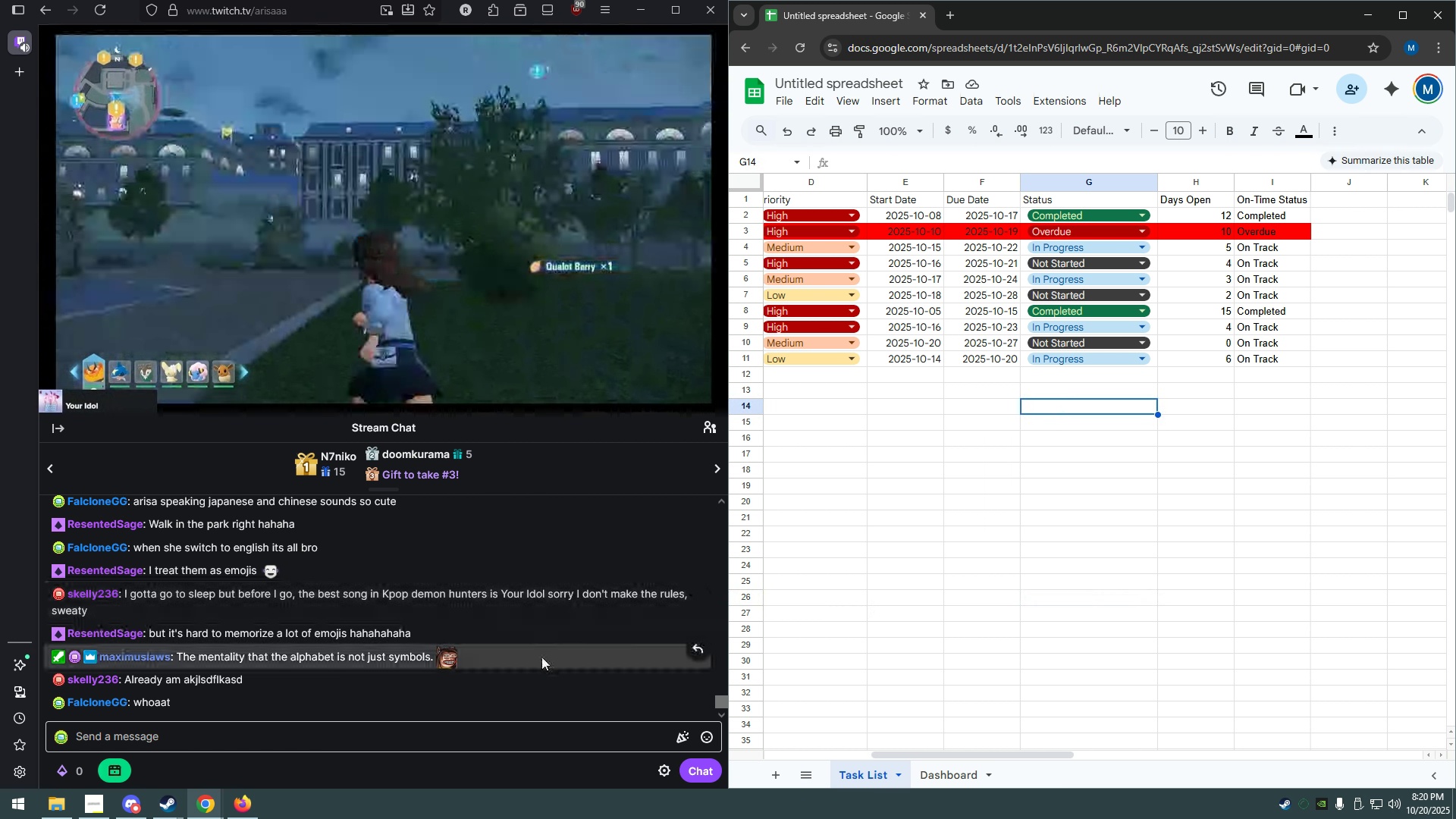 
left_click([465, 738])
 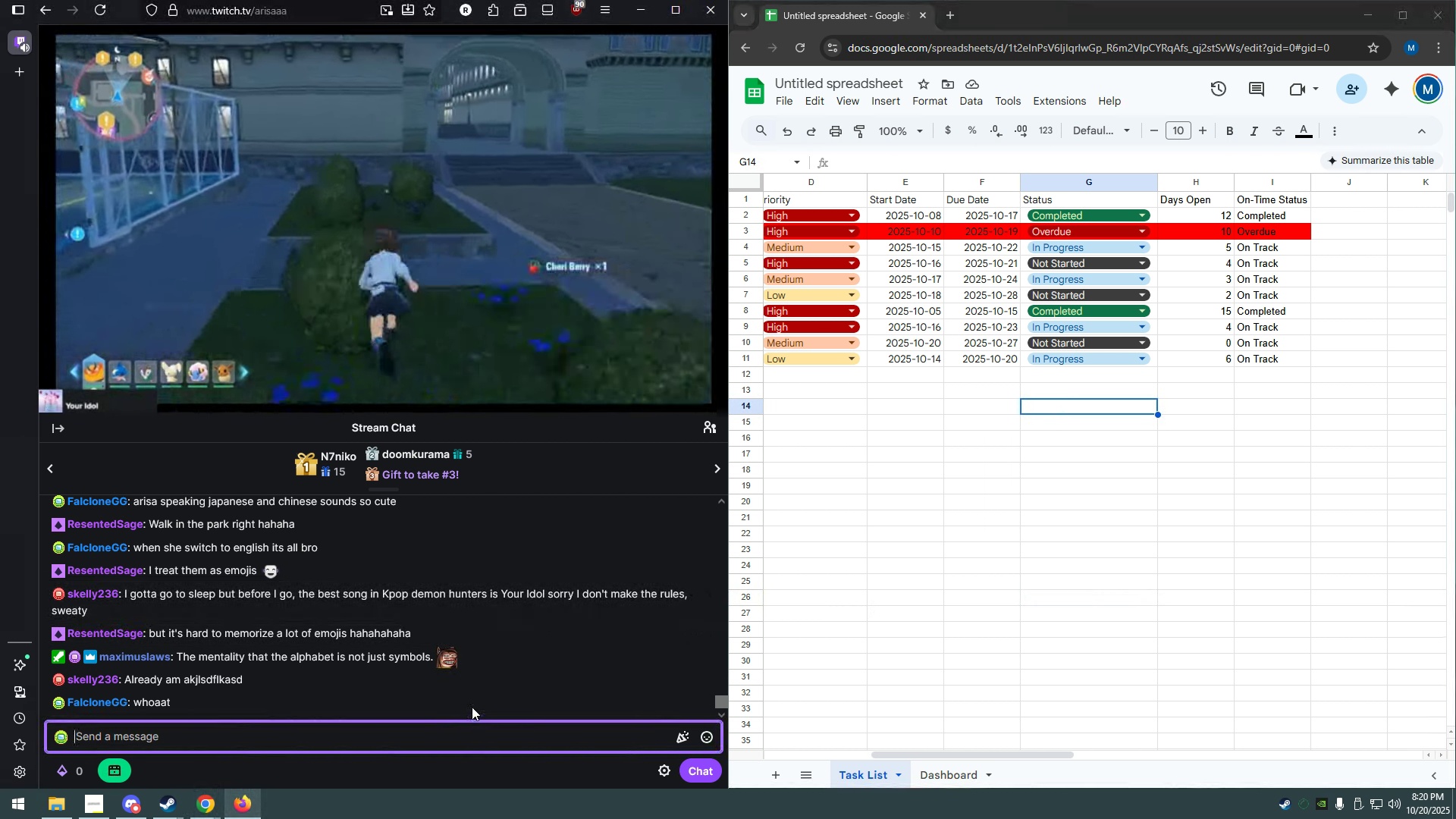 
left_click([466, 736])
 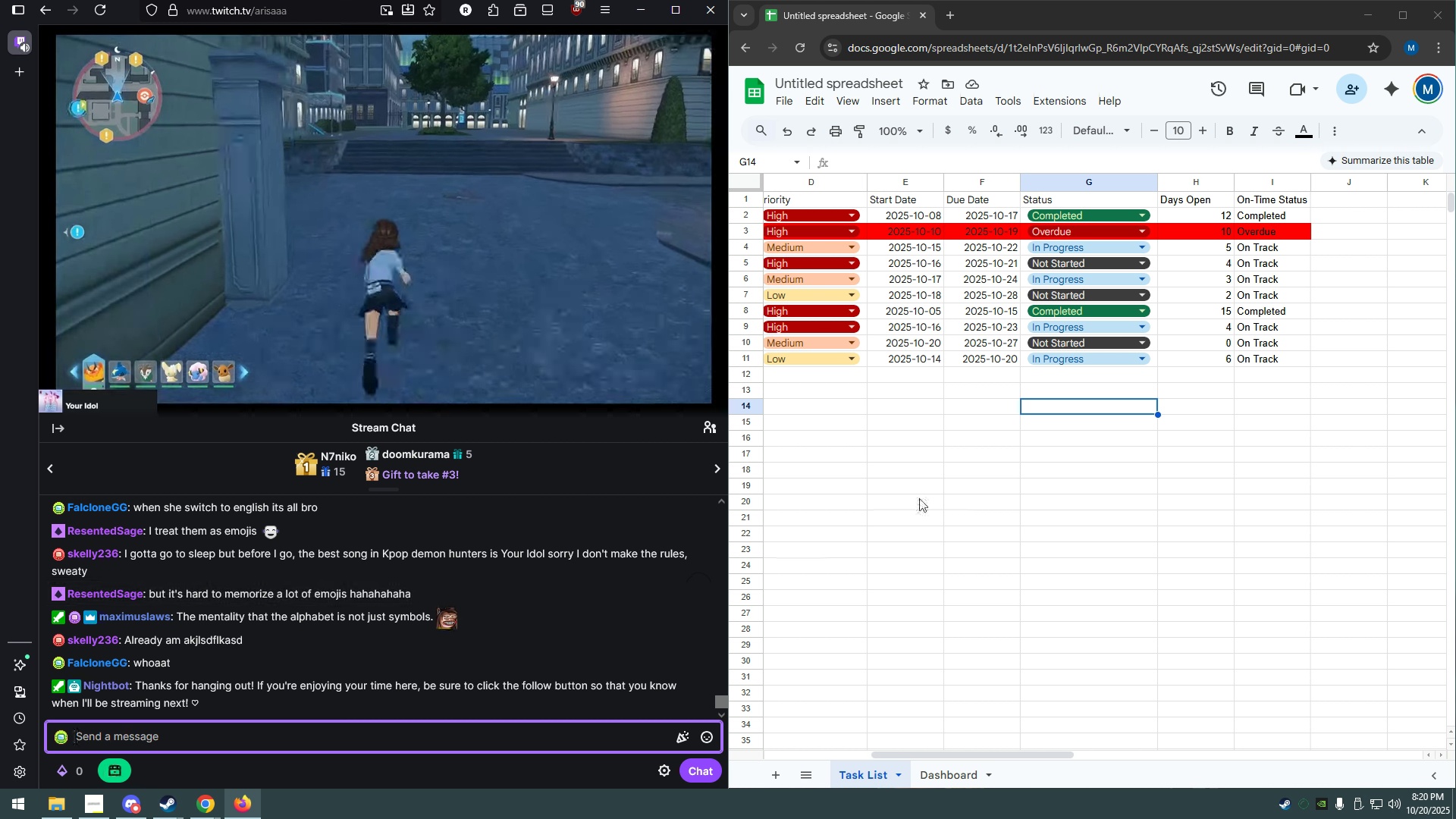 
left_click([952, 574])
 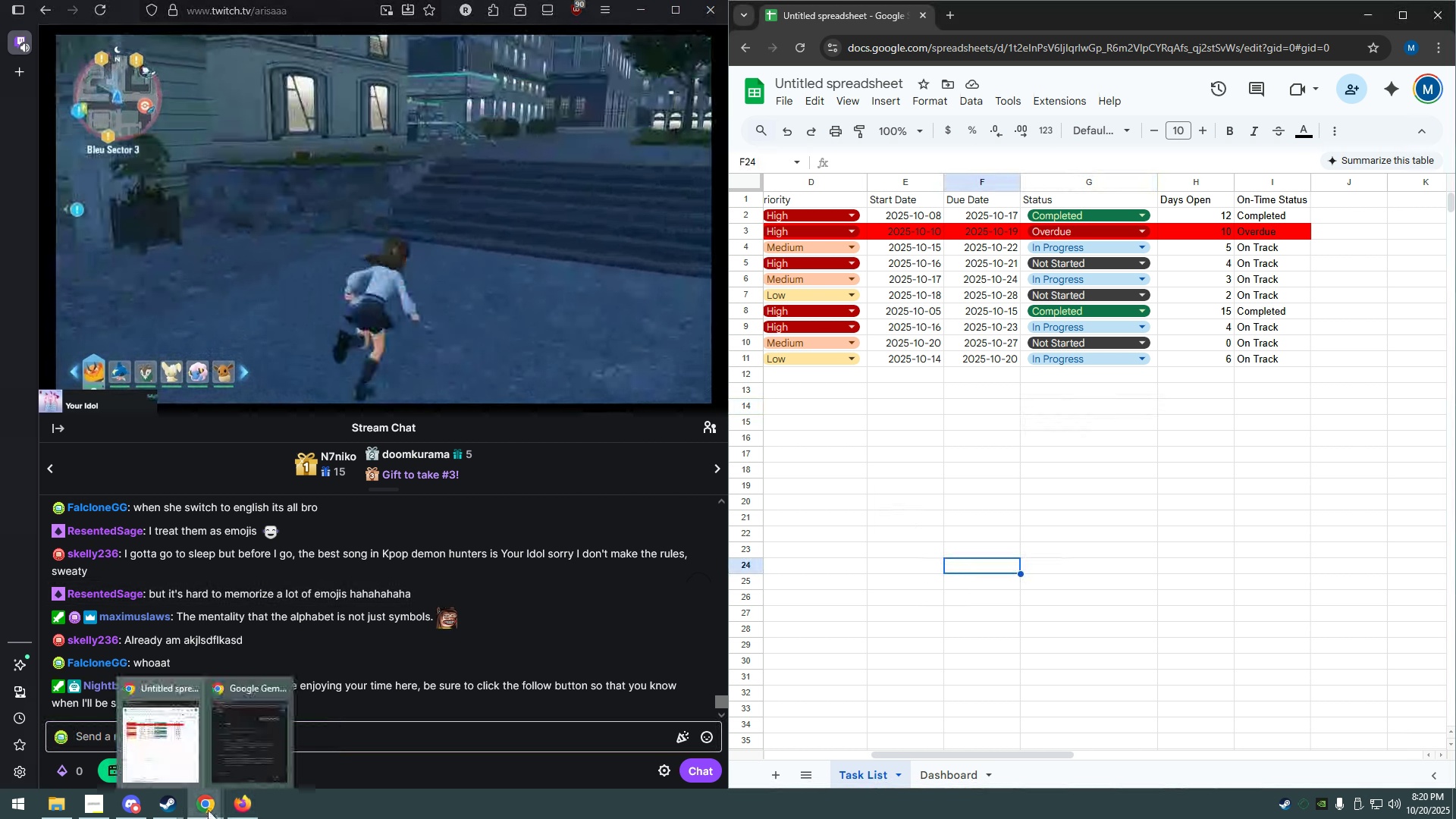 
left_click([228, 743])
 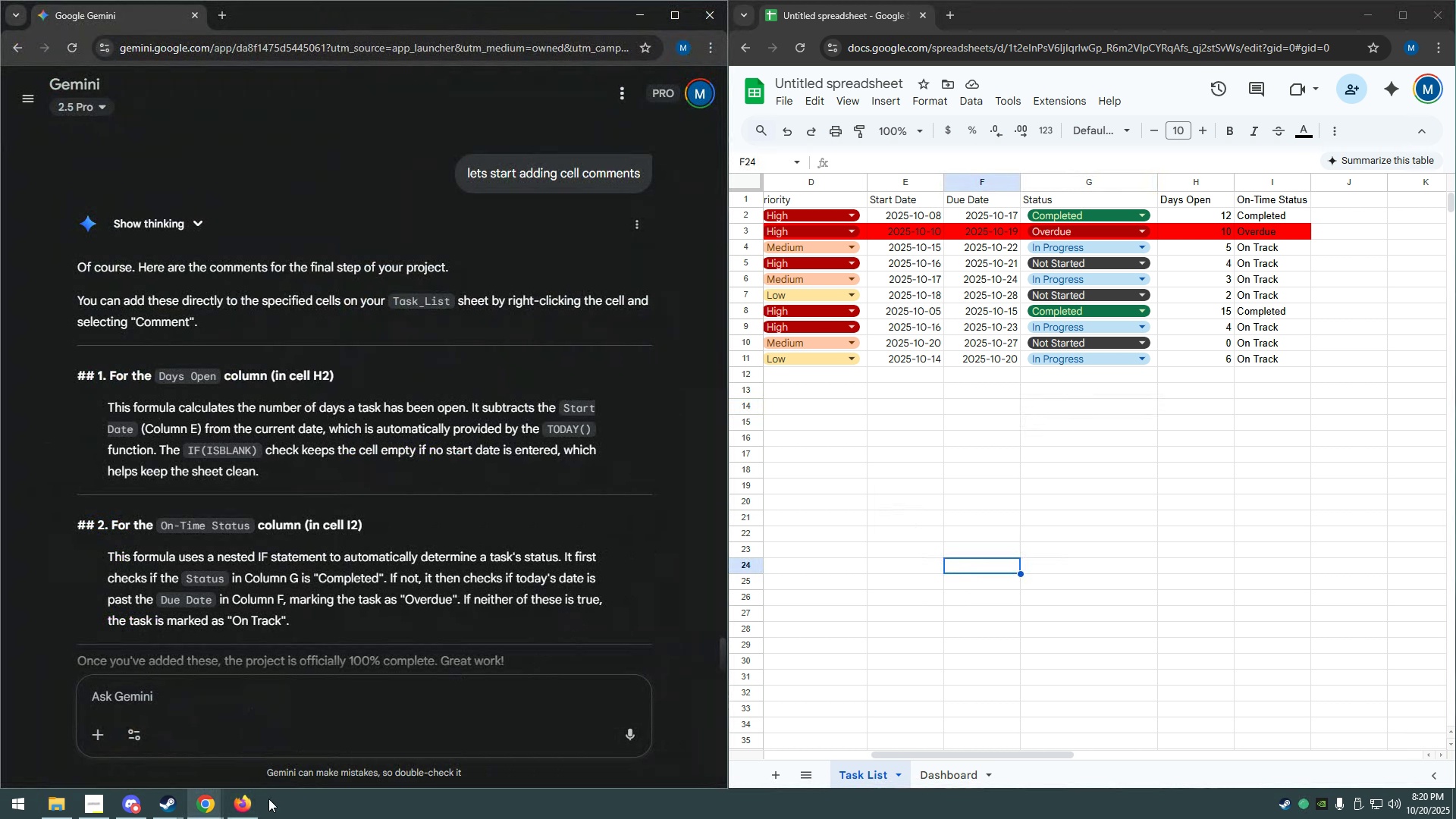 
left_click([242, 816])
 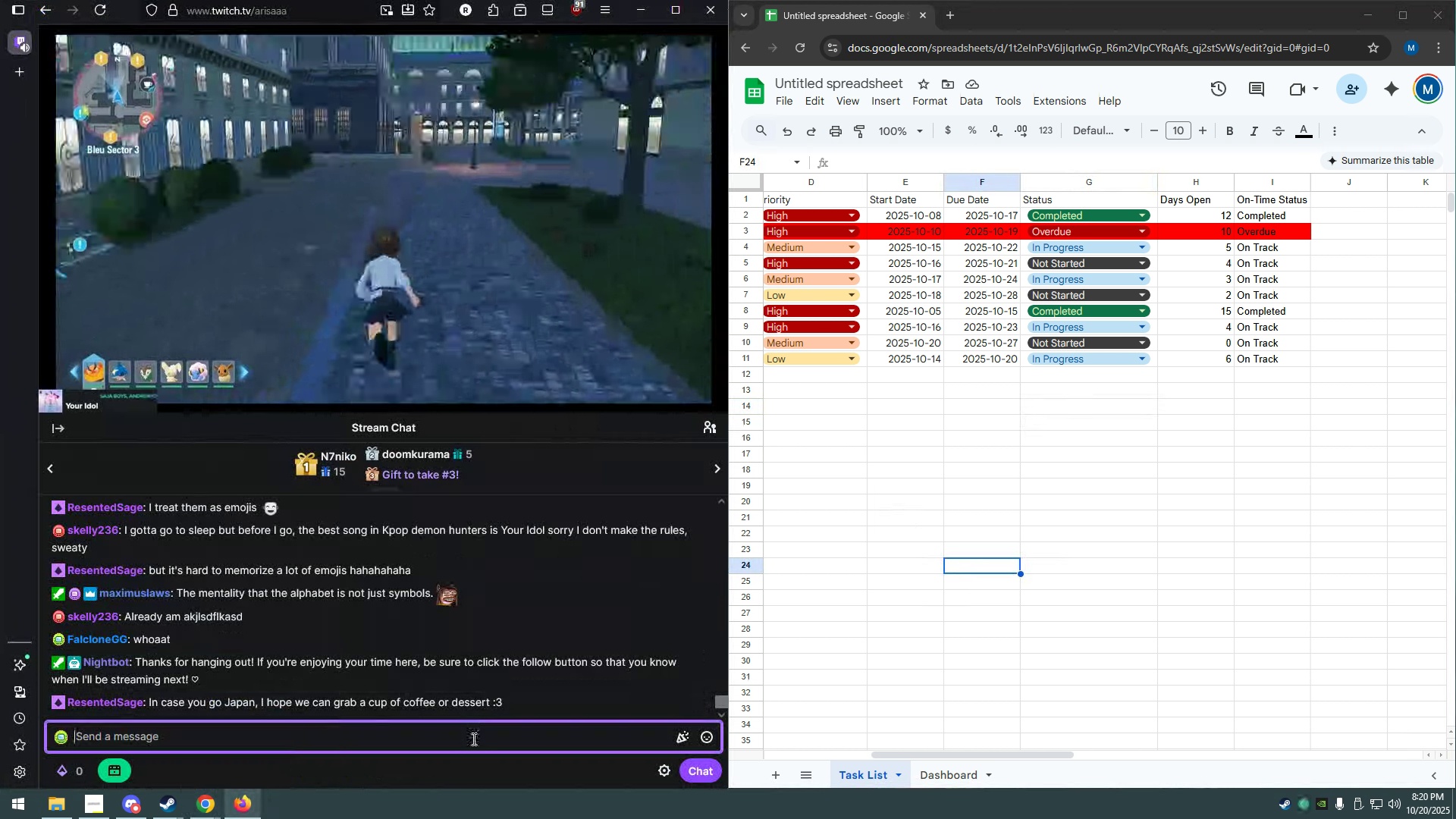 
left_click([472, 739])
 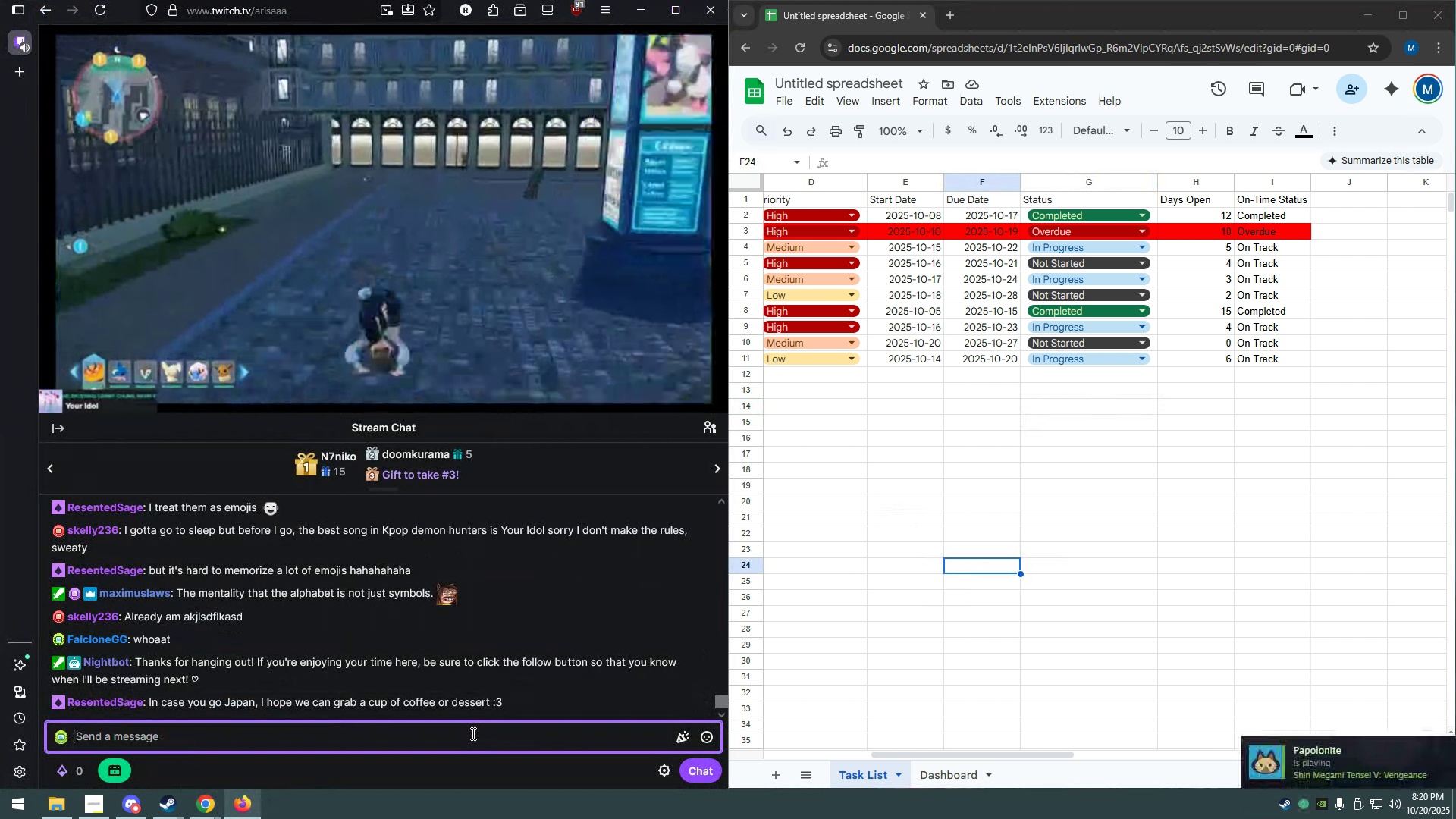 
wait(10.04)
 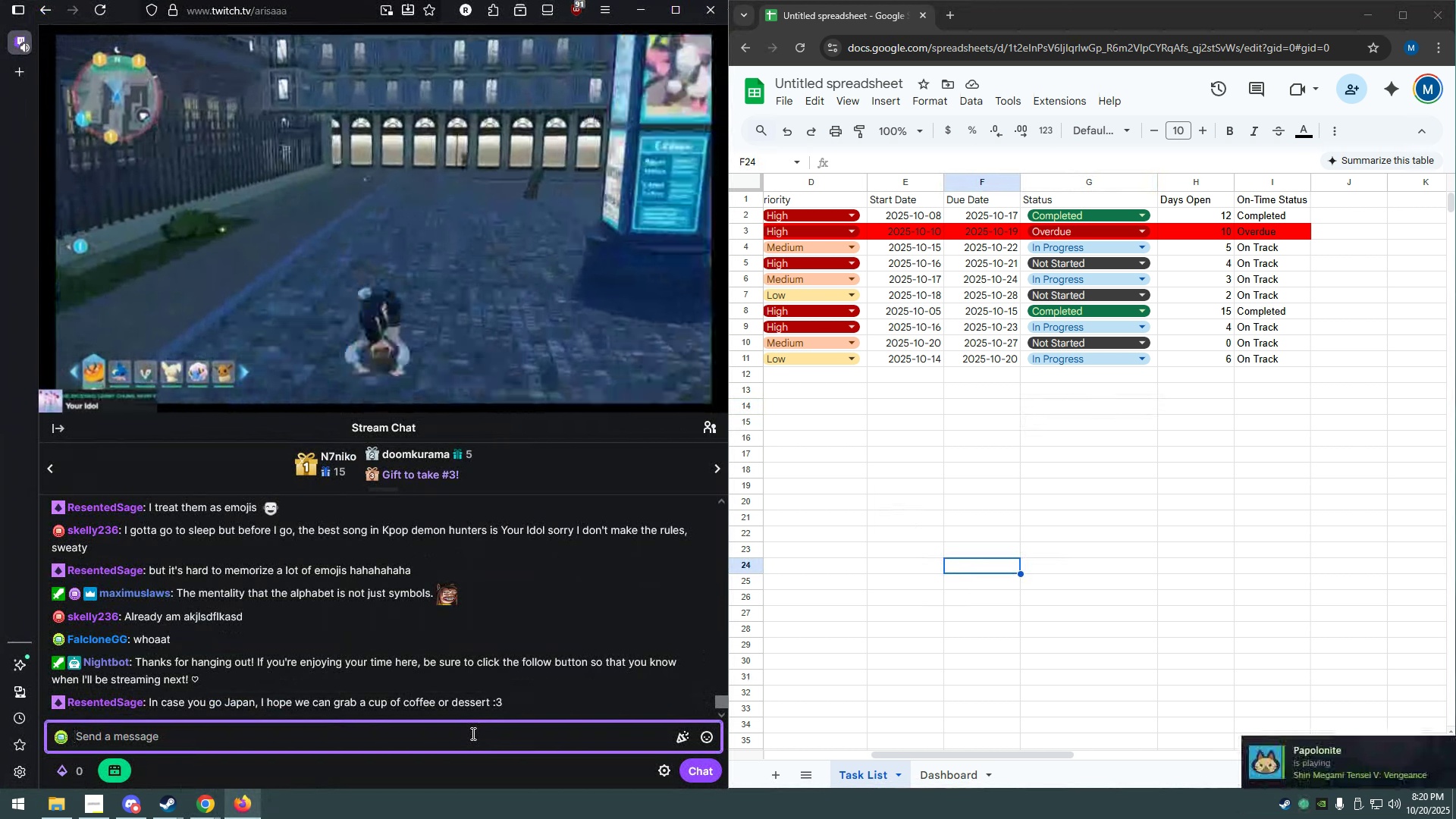 
left_click([924, 469])
 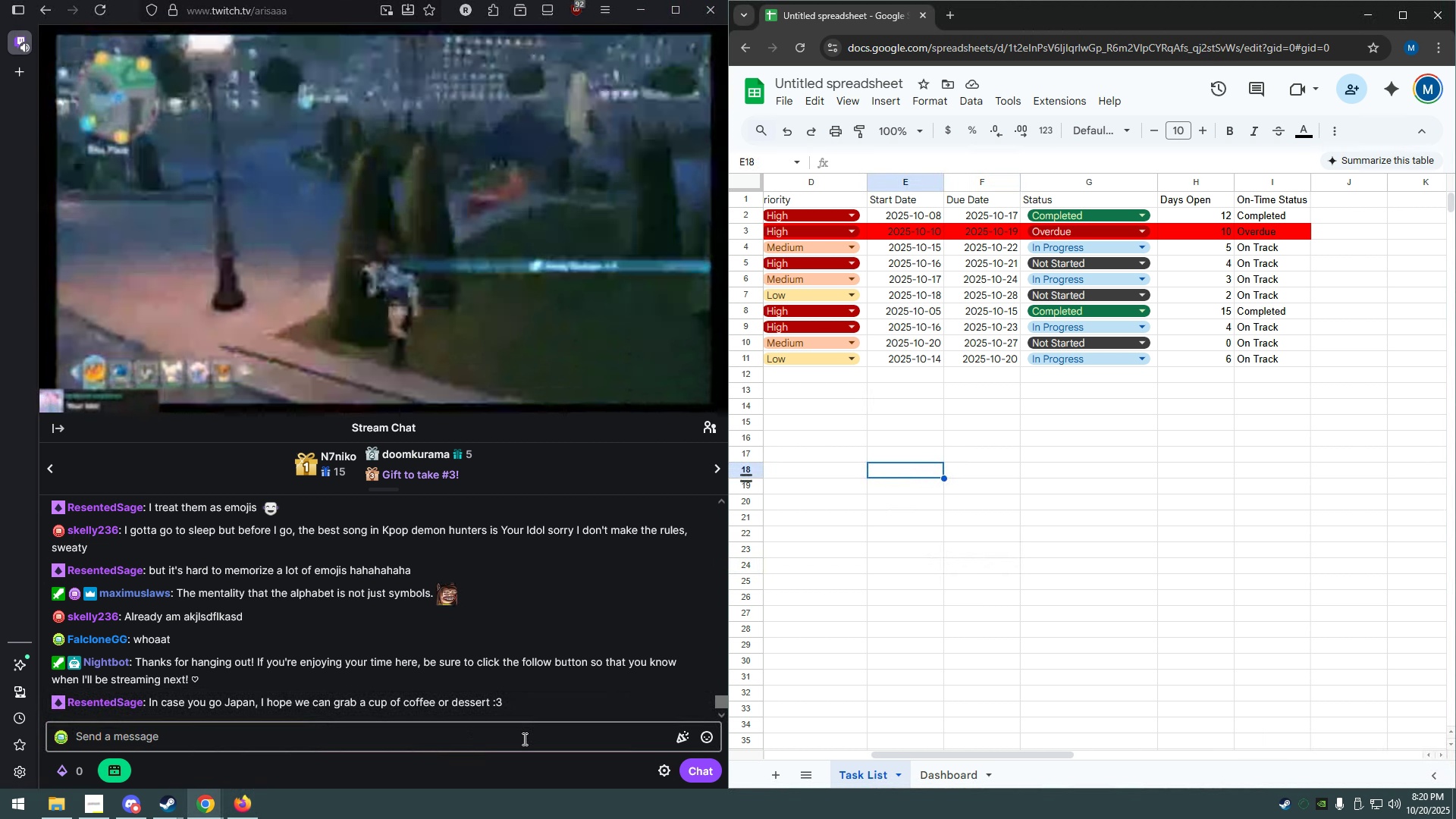 
left_click([876, 381])
 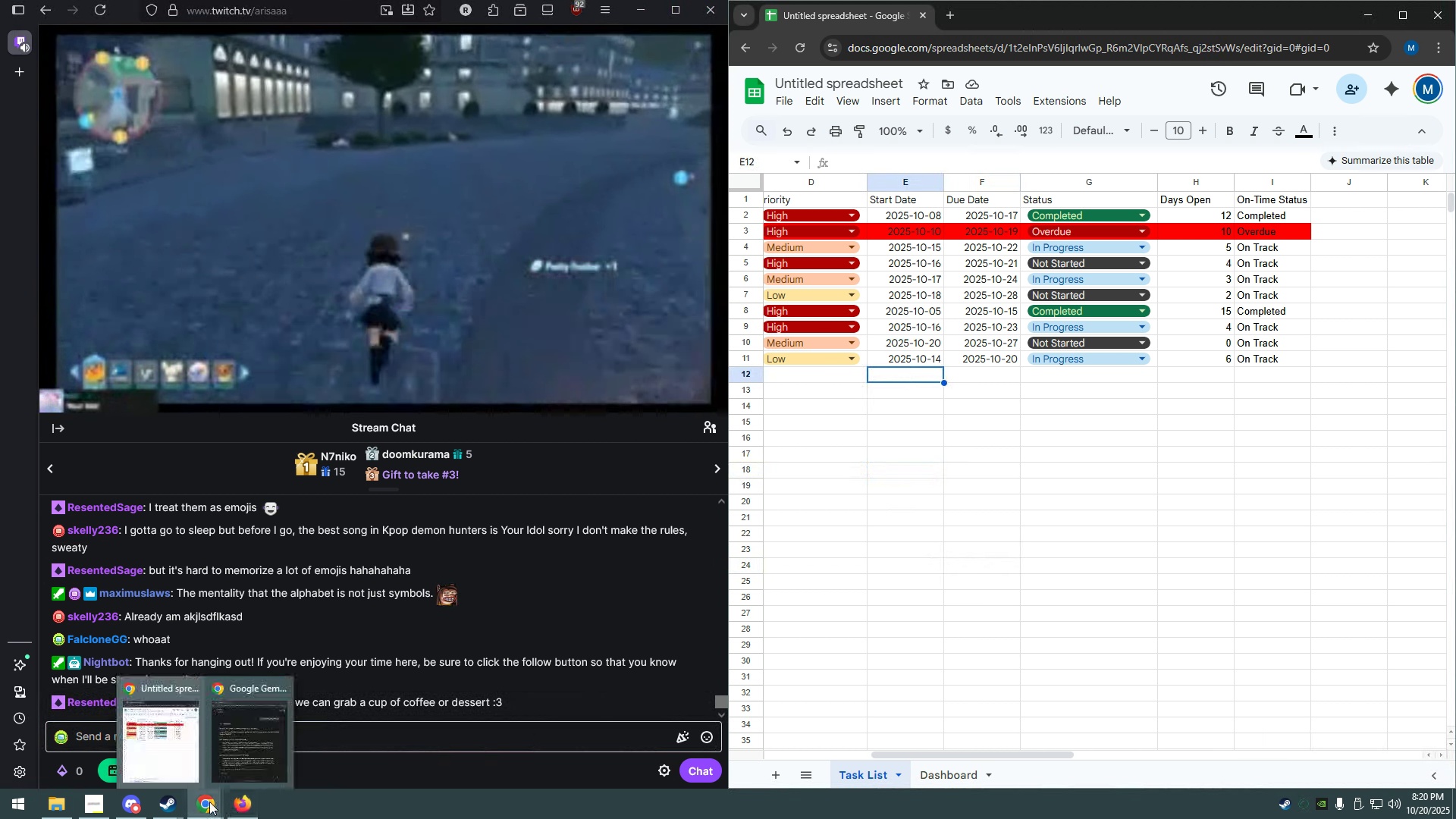 
left_click([232, 731])
 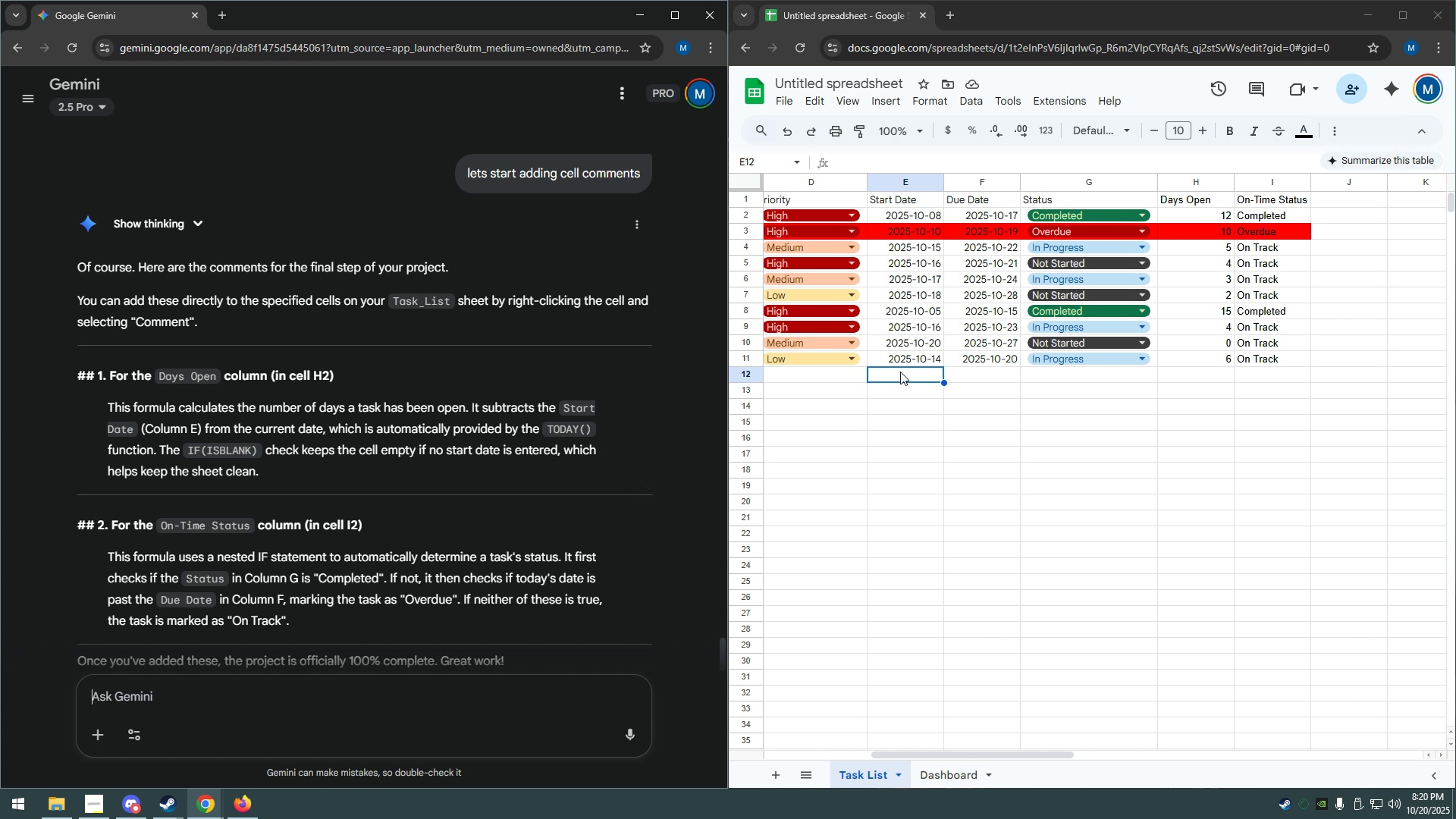 
left_click([827, 383])
 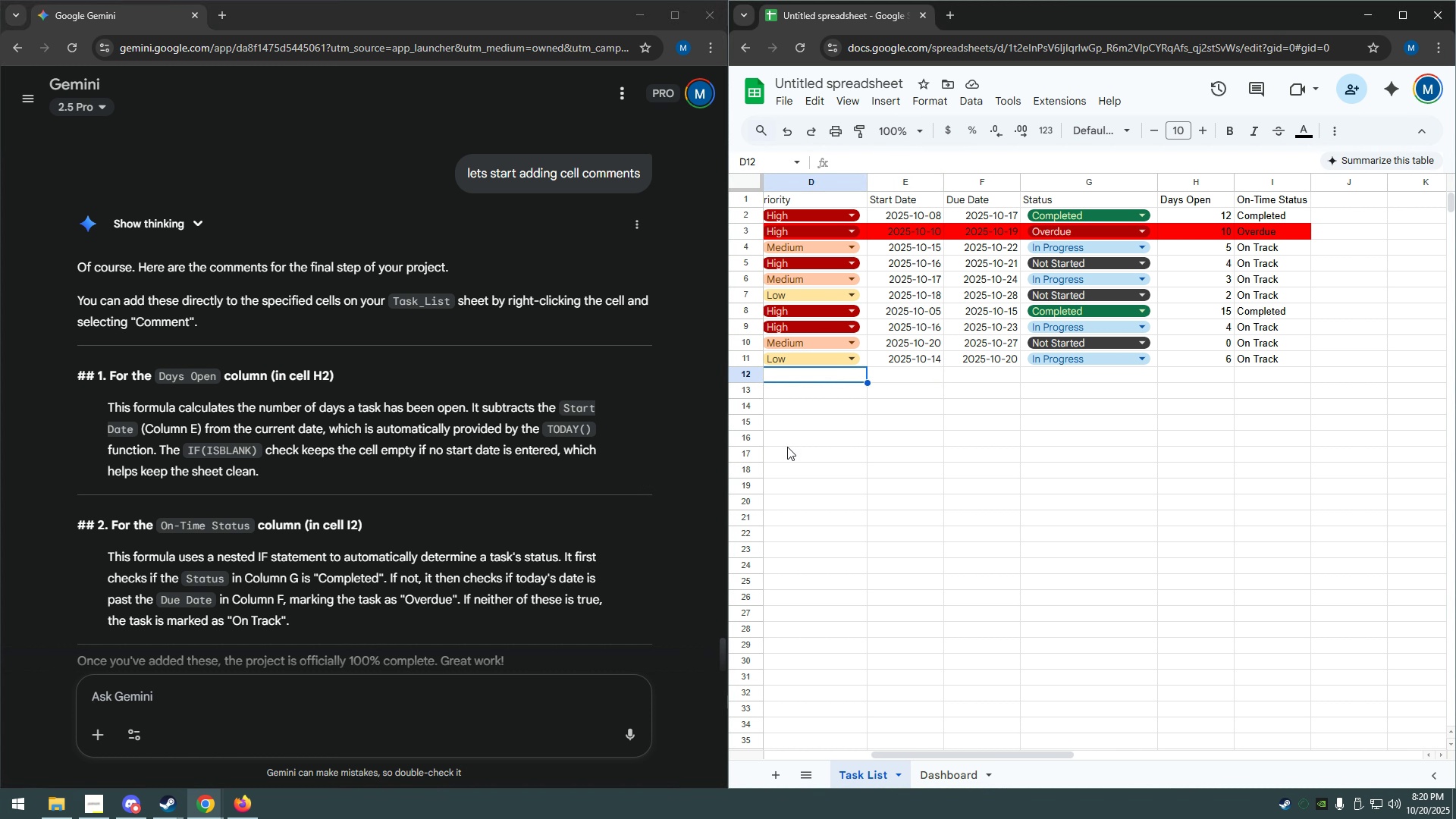 
scroll: coordinate [845, 494], scroll_direction: up, amount: 1.0
 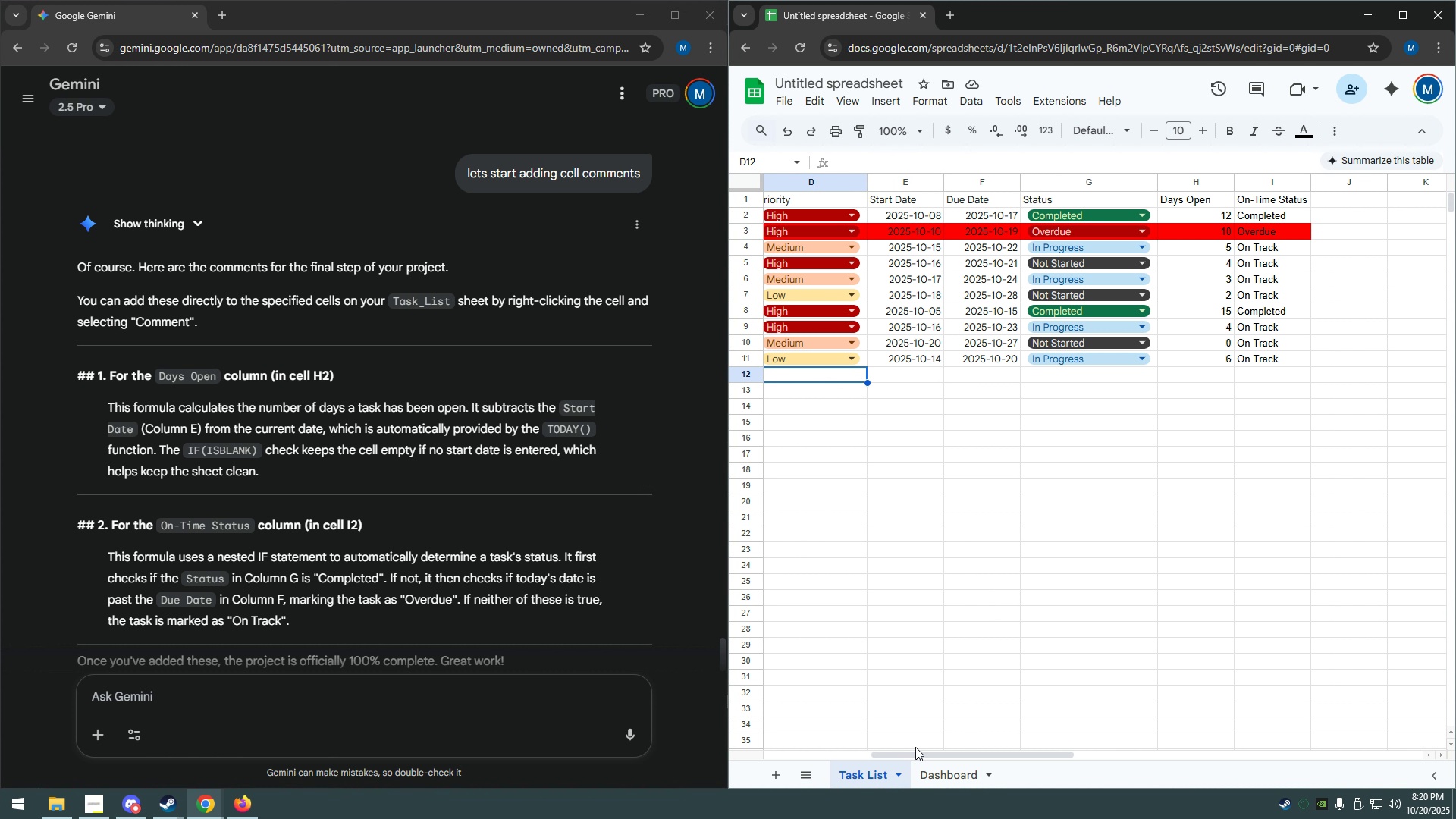 
left_click_drag(start_coordinate=[919, 755], to_coordinate=[826, 767])
 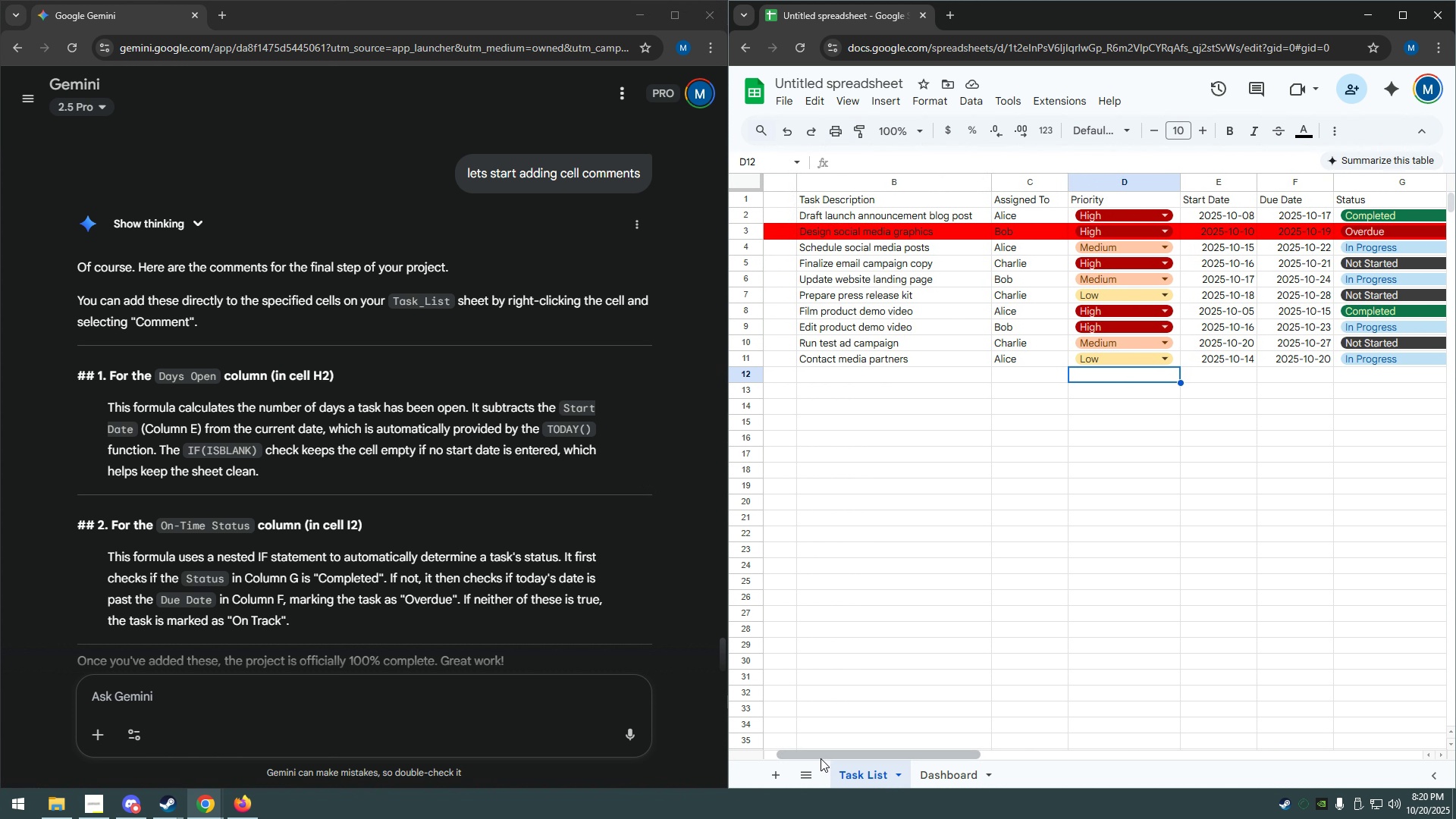 
left_click_drag(start_coordinate=[821, 758], to_coordinate=[768, 761])
 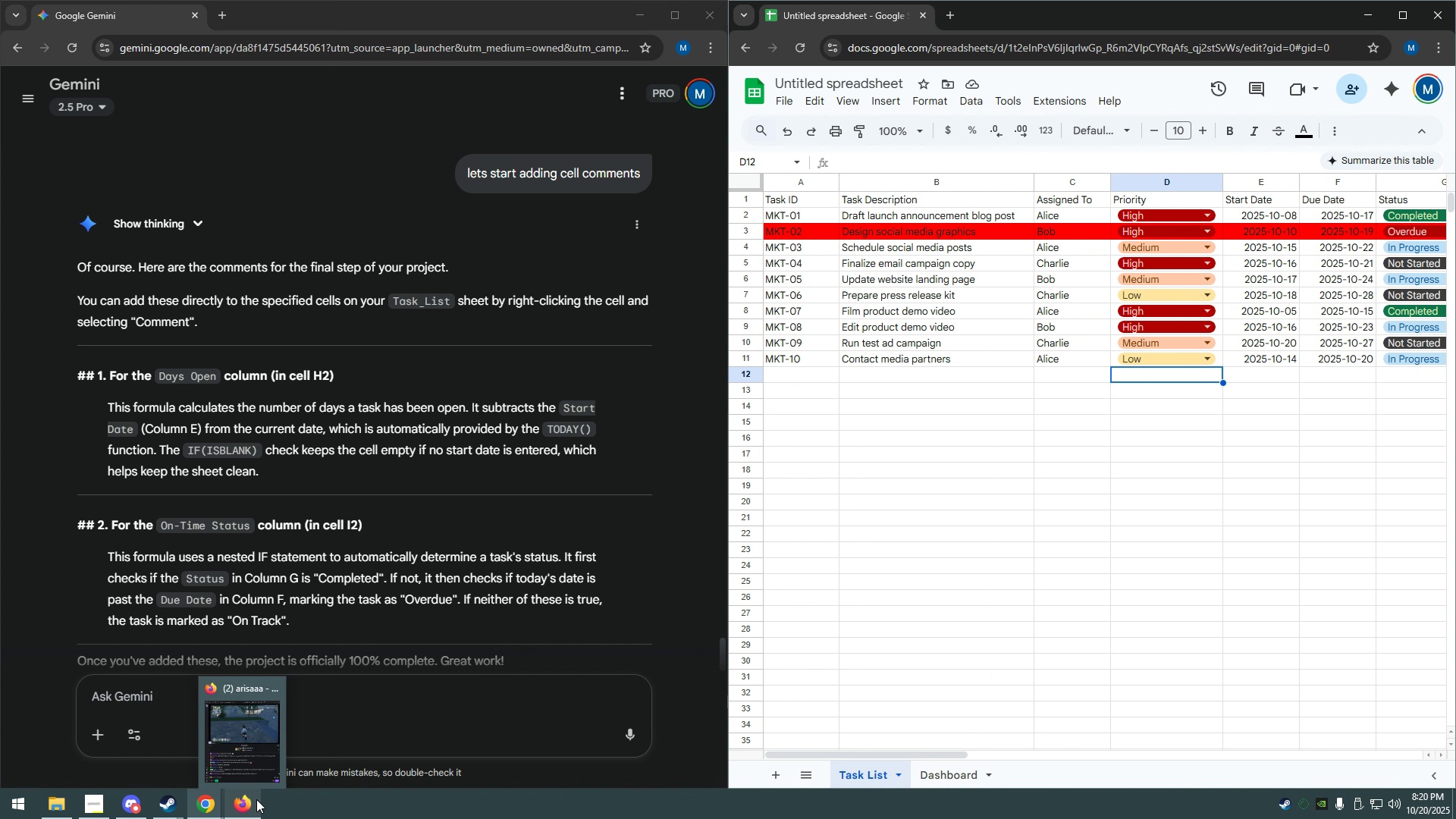 
left_click([266, 725])
 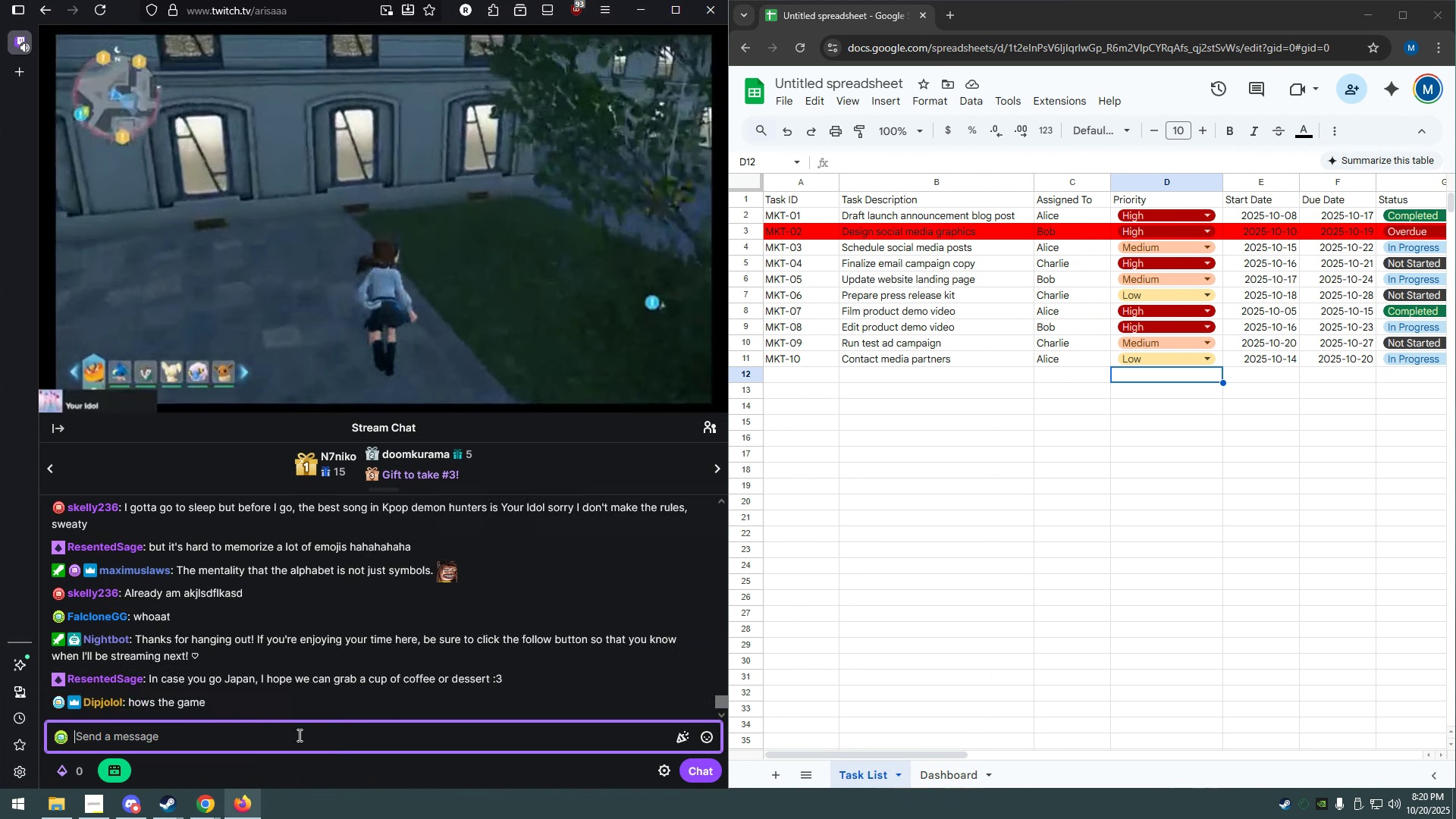 
left_click([298, 735])
 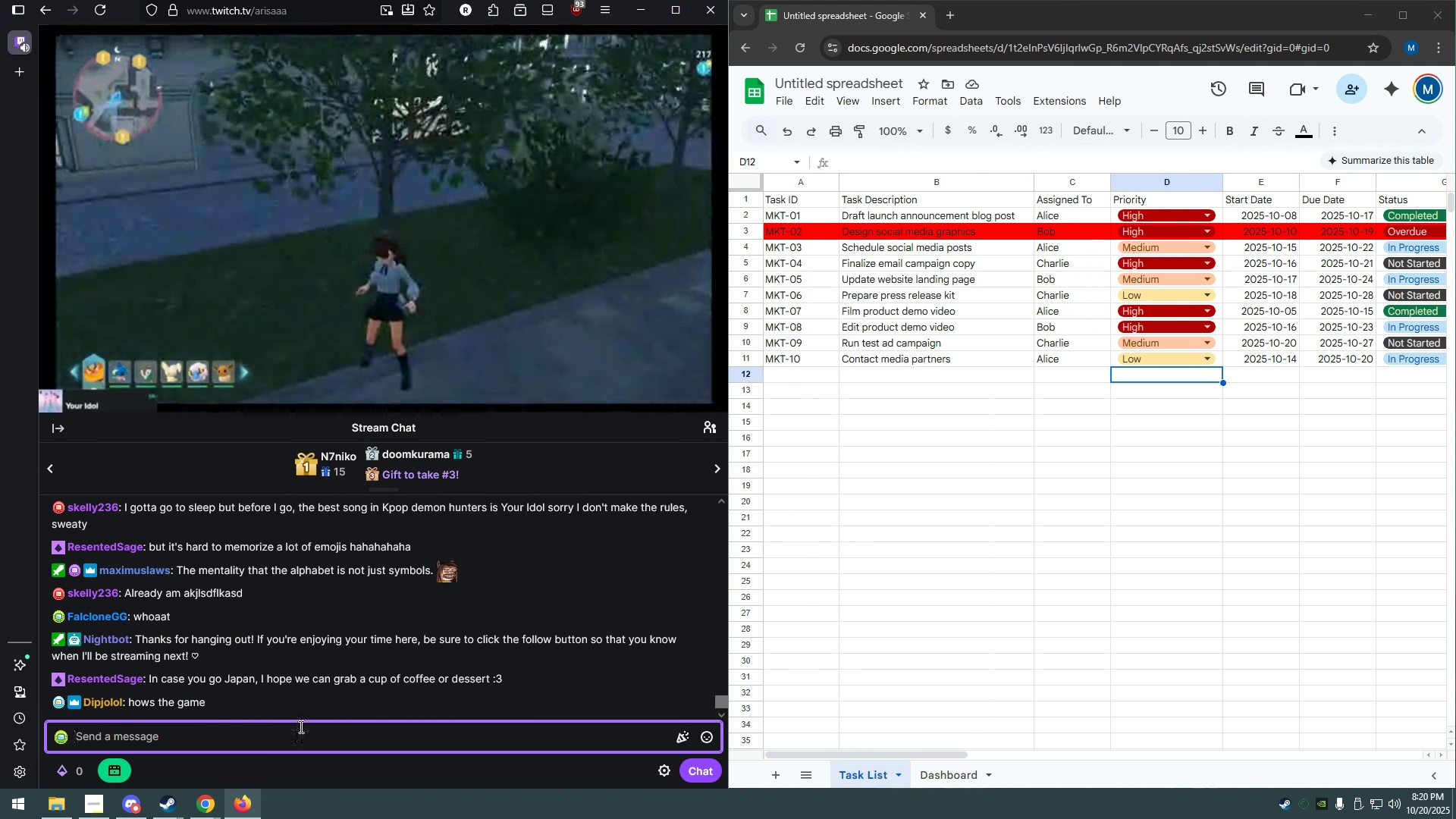 
type(hokkaido sounds great)
 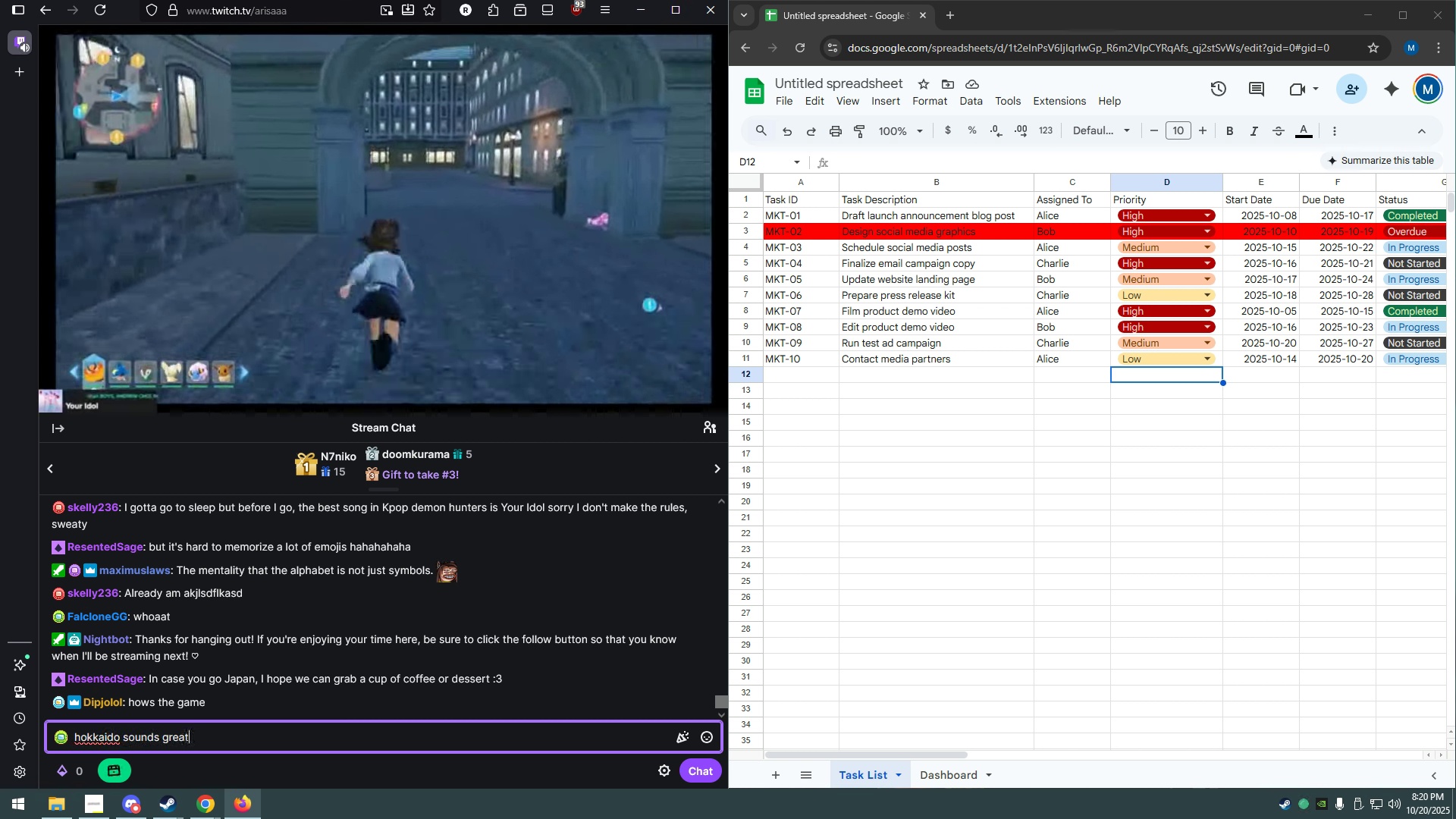 
key(Enter)
 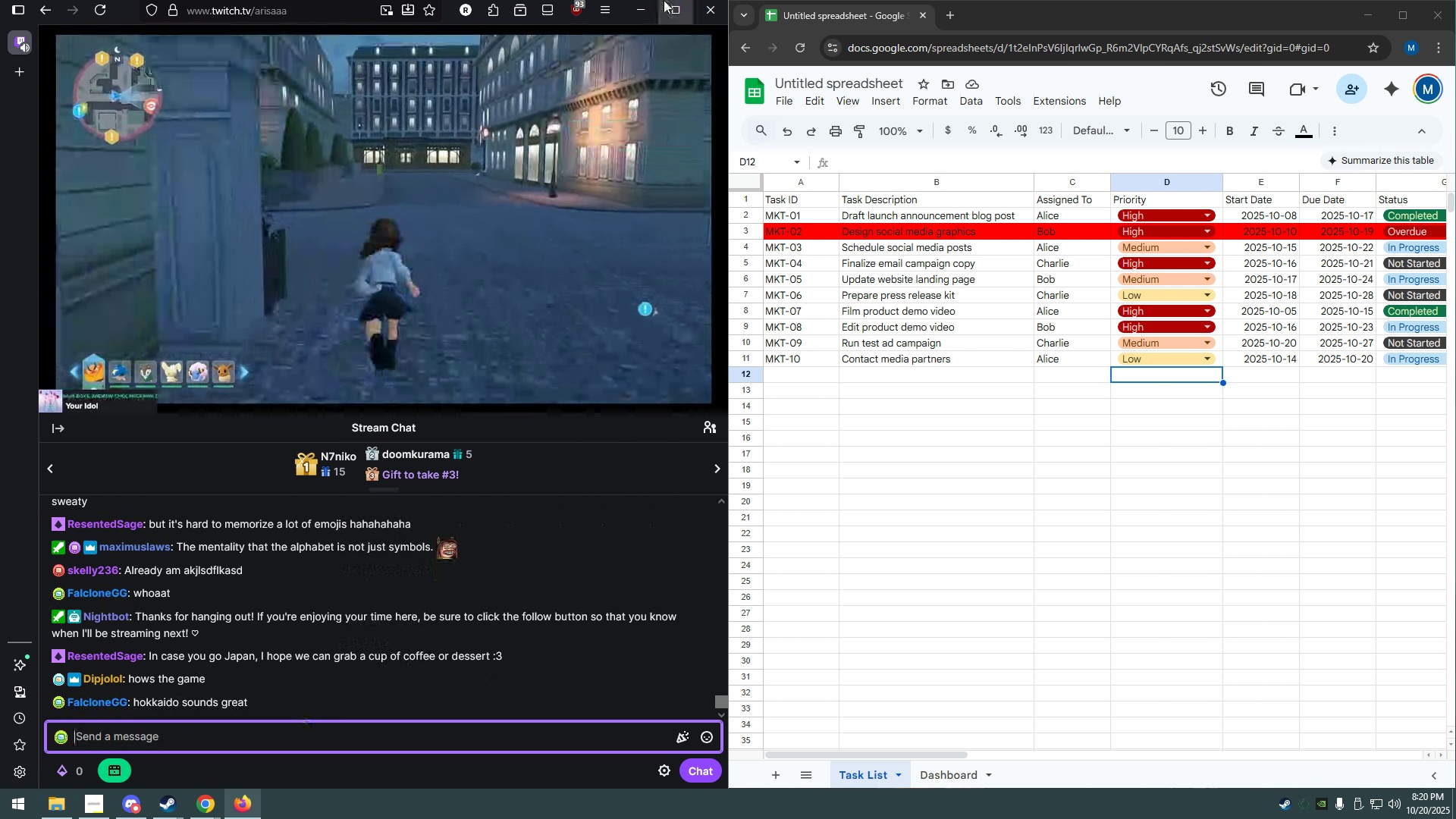 
left_click([633, 8])
 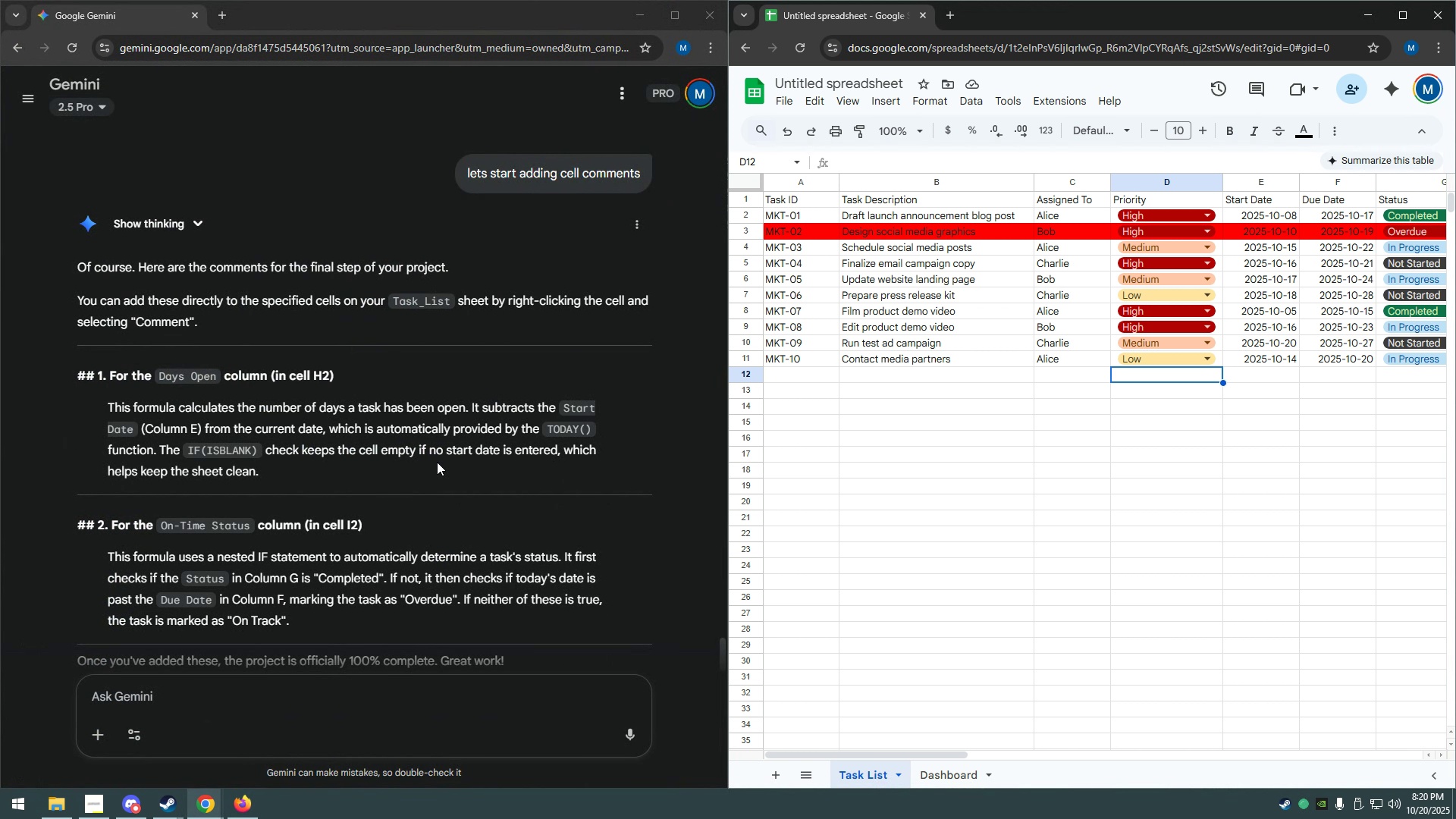 
wait(5.37)
 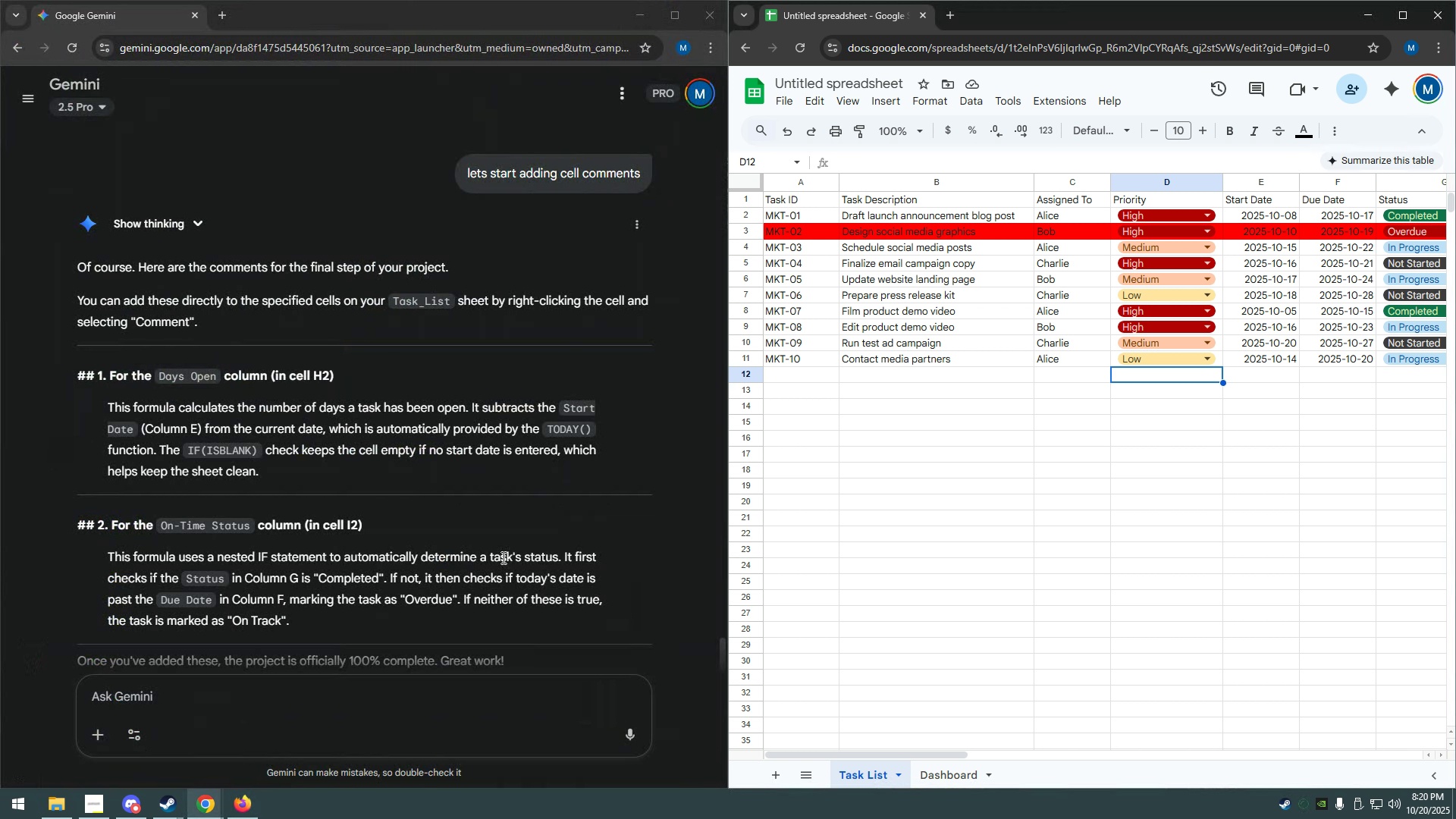 
left_click_drag(start_coordinate=[909, 752], to_coordinate=[1028, 735])
 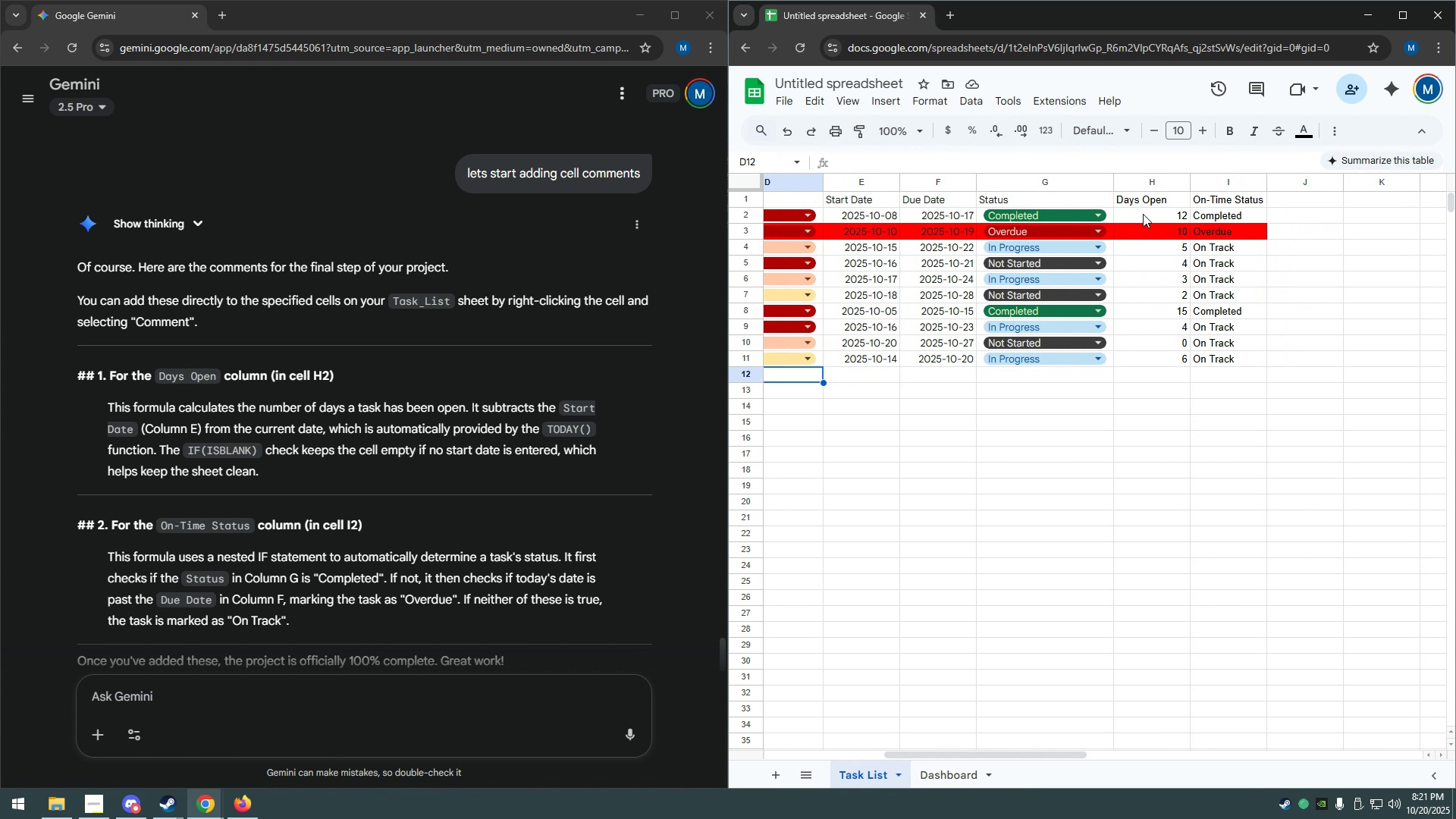 
wait(9.67)
 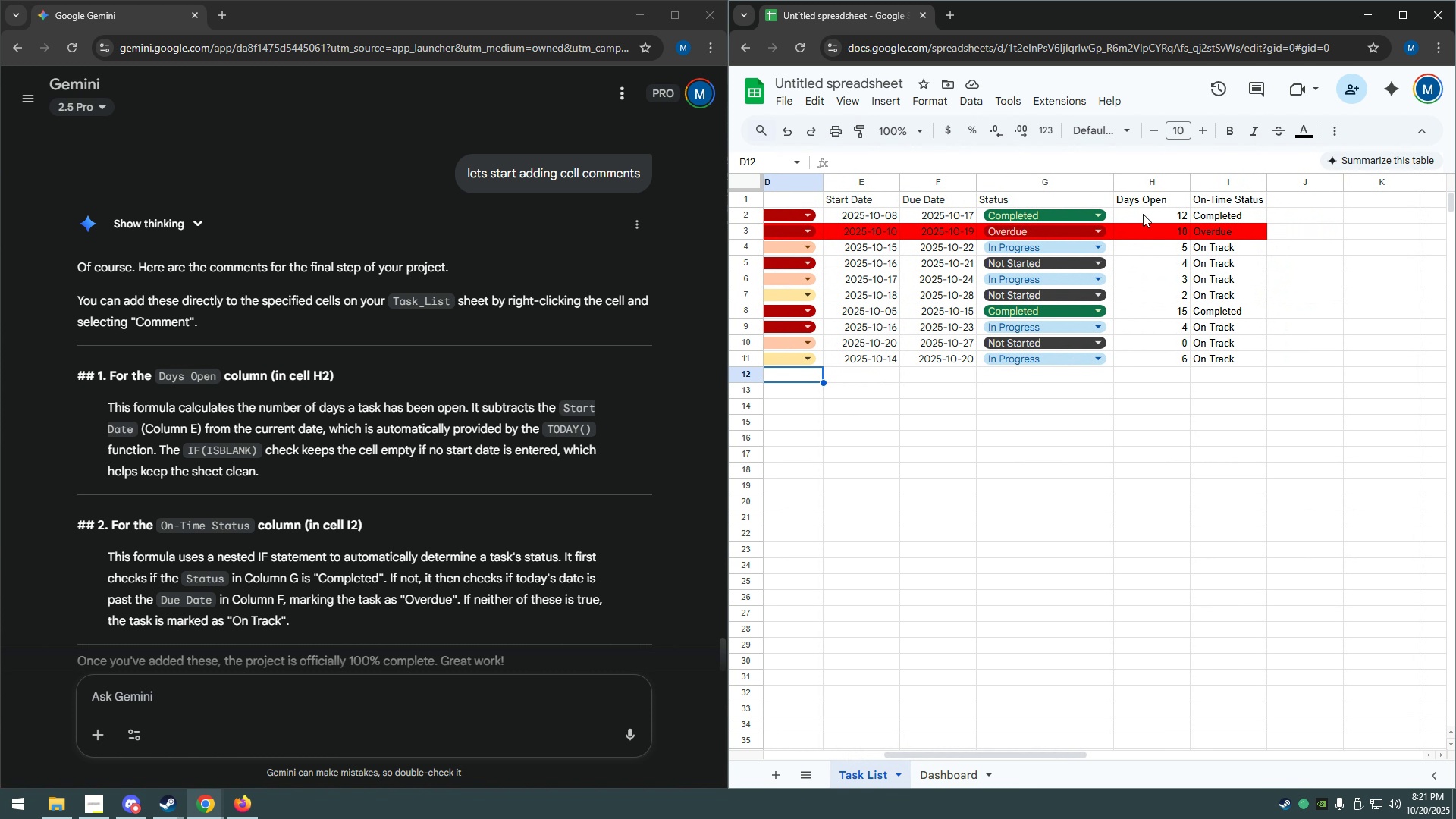 
right_click([1143, 214])
 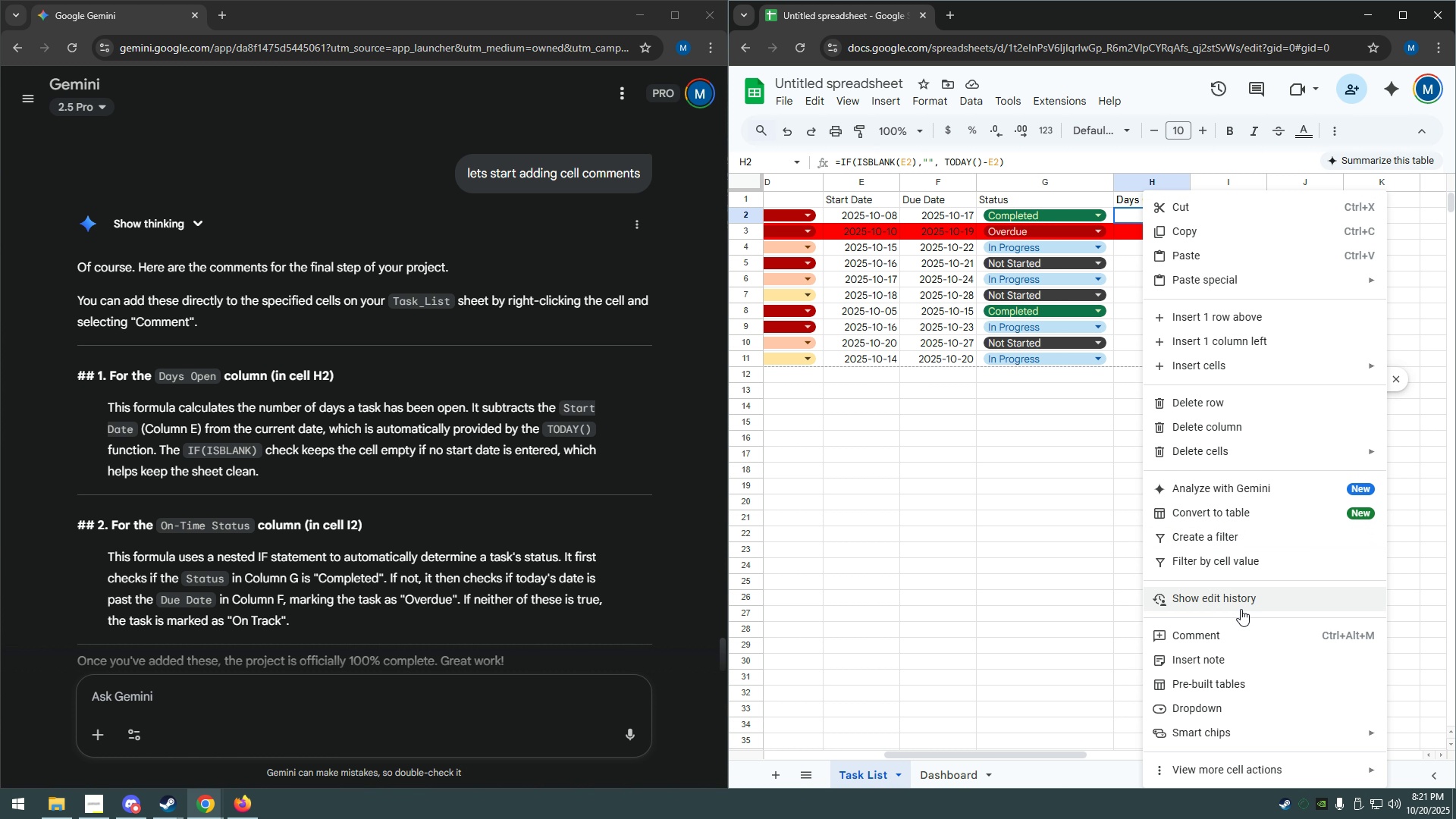 
left_click([1241, 630])
 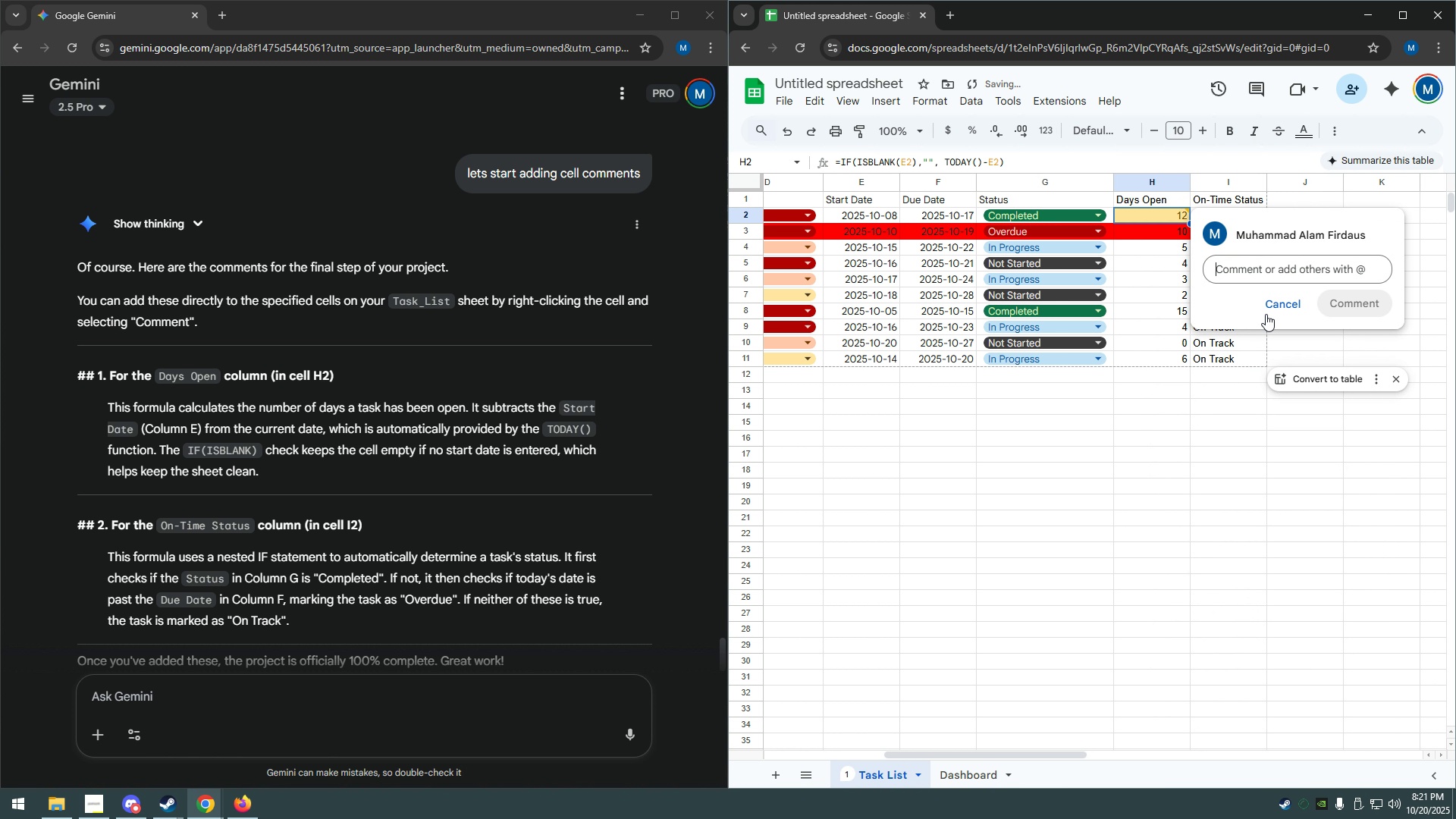 
left_click([1269, 269])
 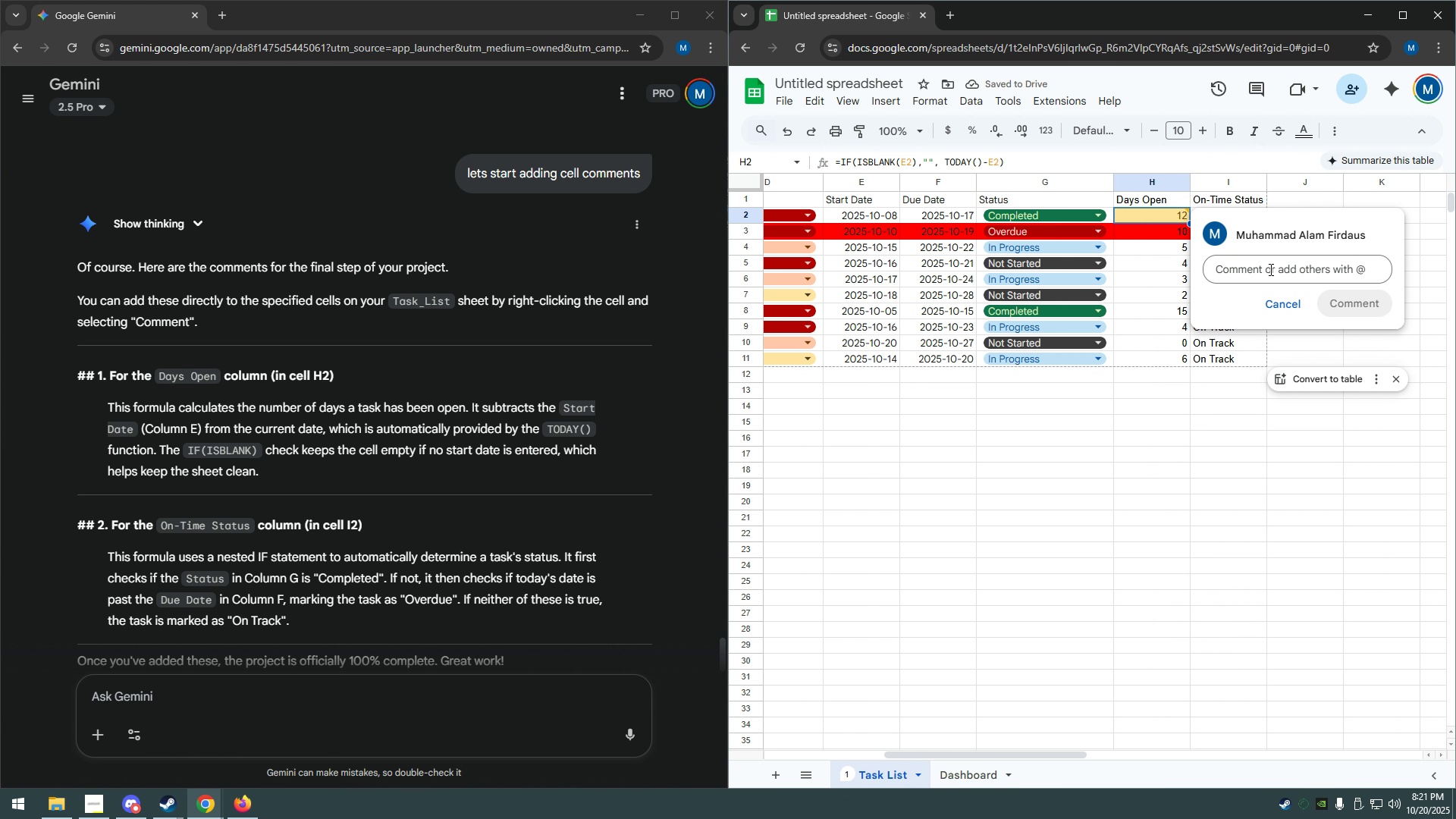 
type(This foru)
key(Backspace)
type(mula calculates the number of days a s)
key(Backspace)
type(task has been open. it subtracts the start d)
key(Backspace)
type(D)
key(Backspace)
type(date (column E) from the current date, whch is automatically provided bu)
key(Backspace)
type(y the T)
 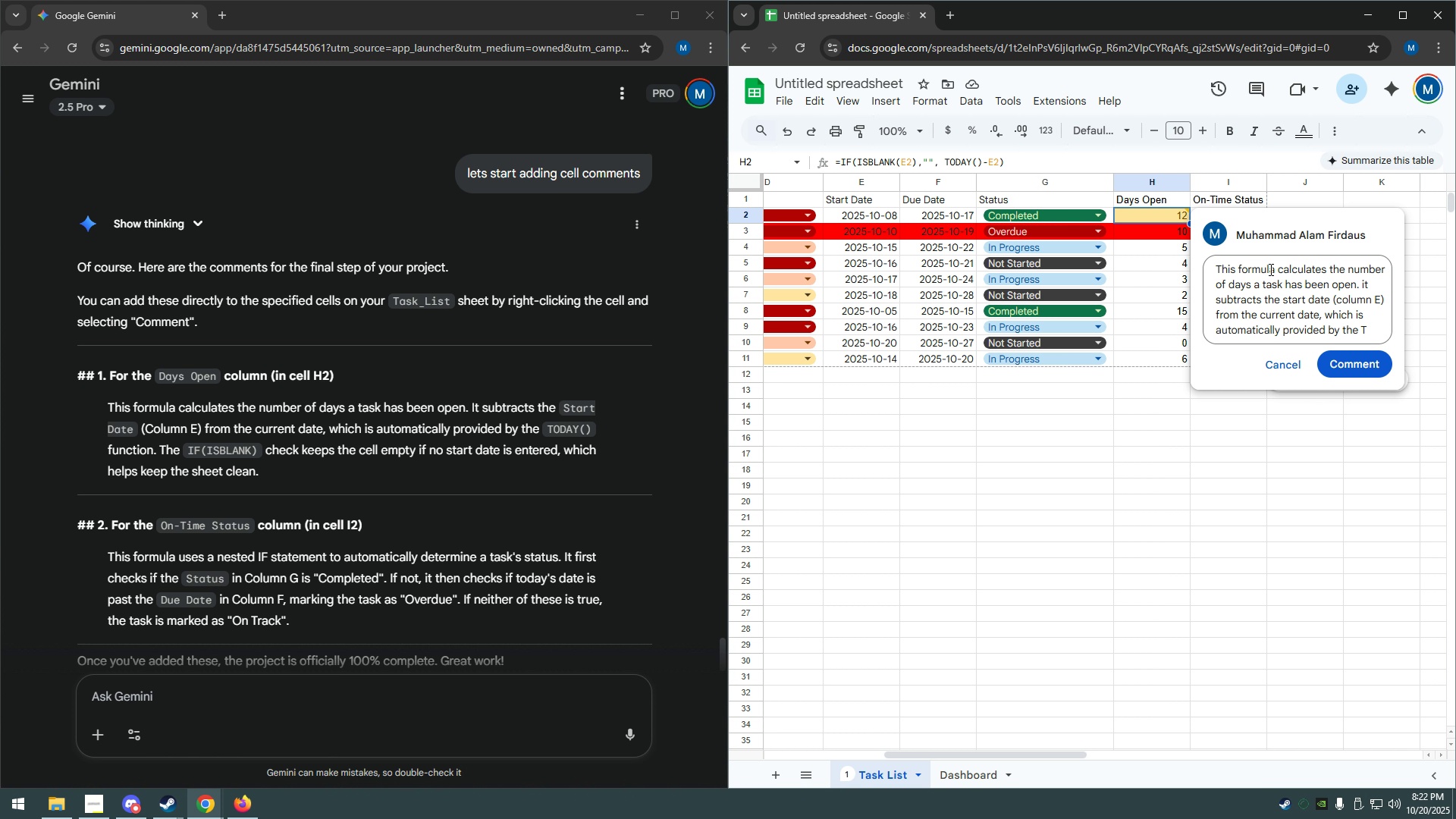 
left_click([239, 818])
 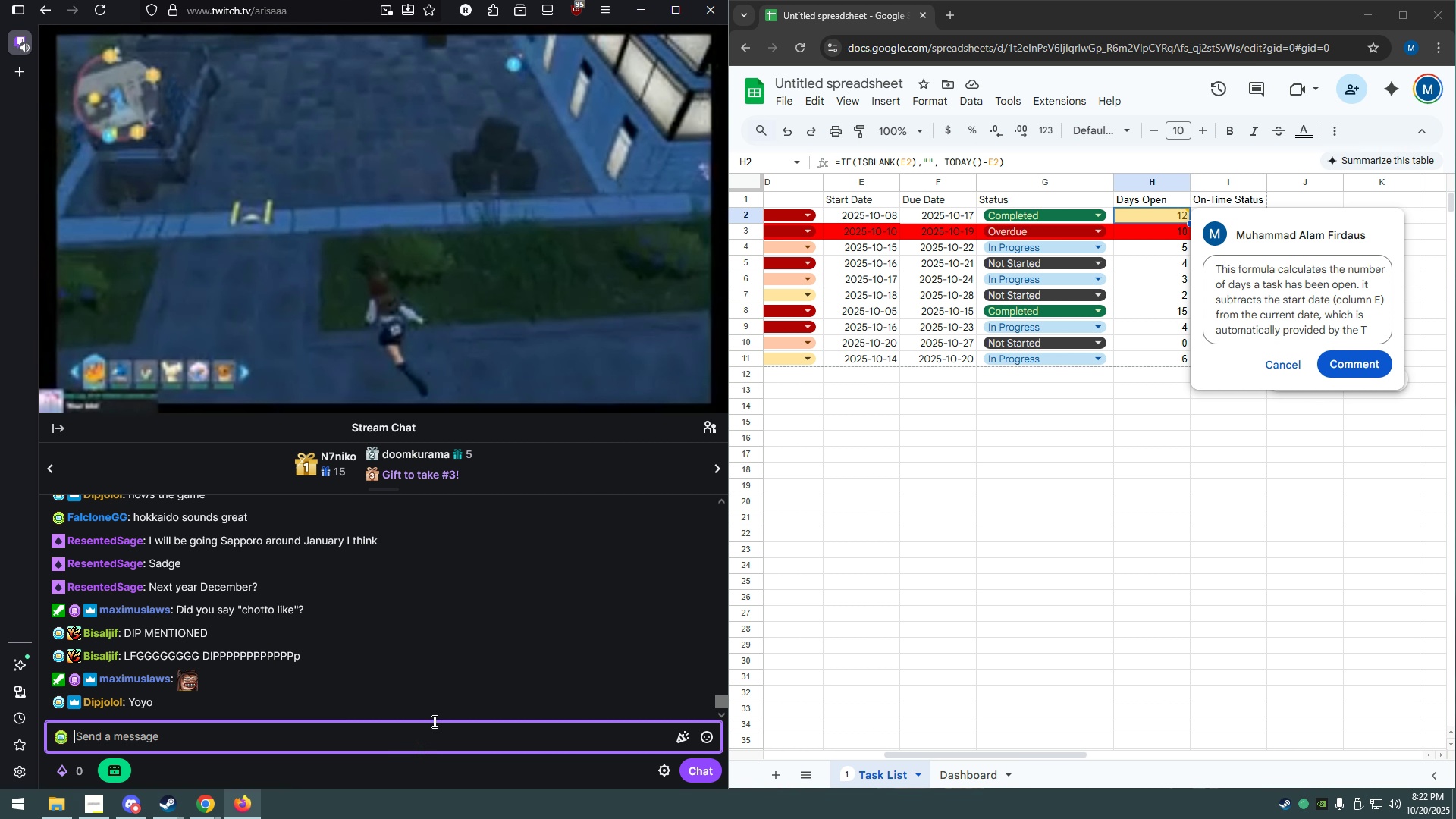 
type(JAPANGLISH LUL)
 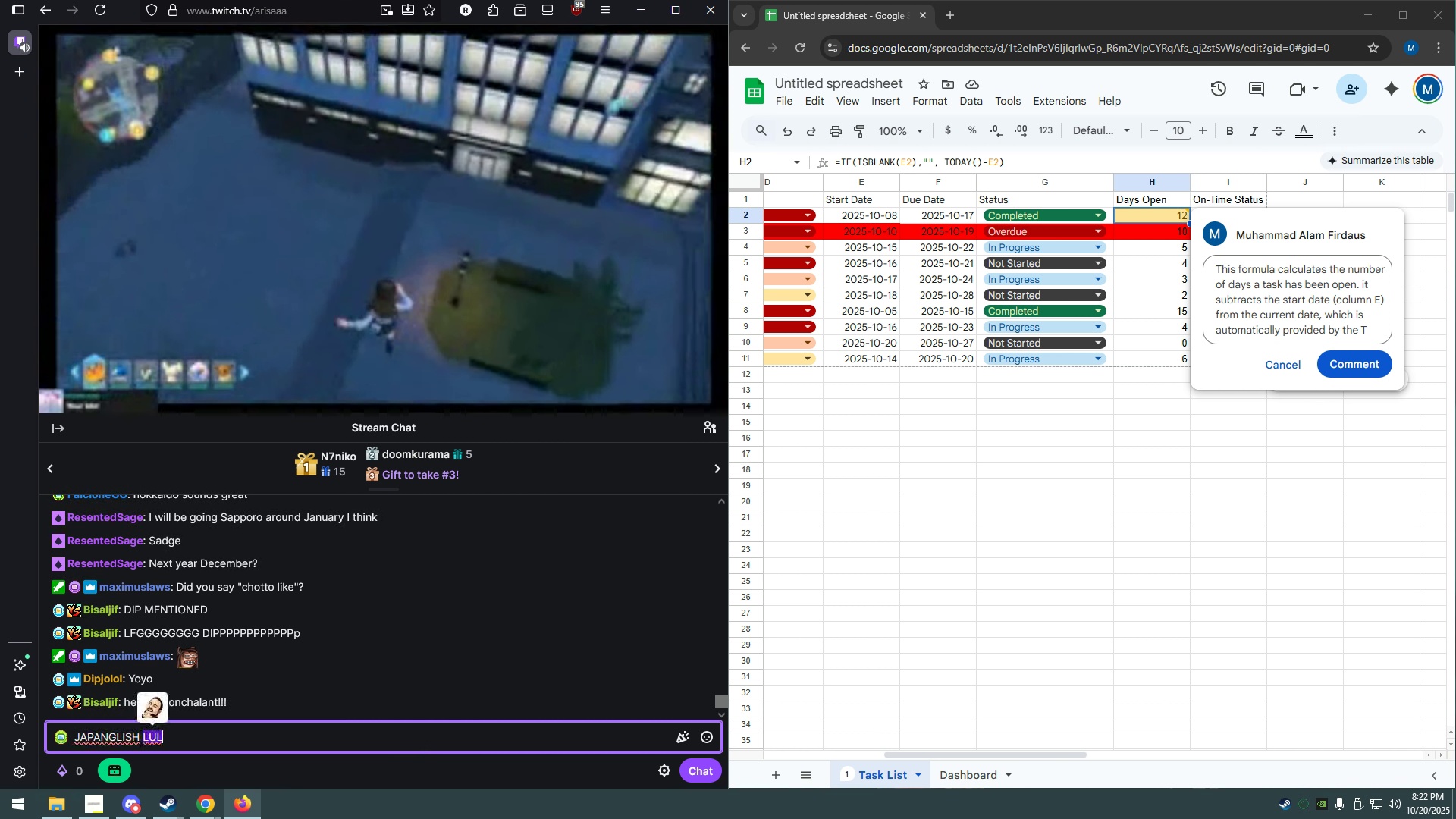 
key(Enter)
 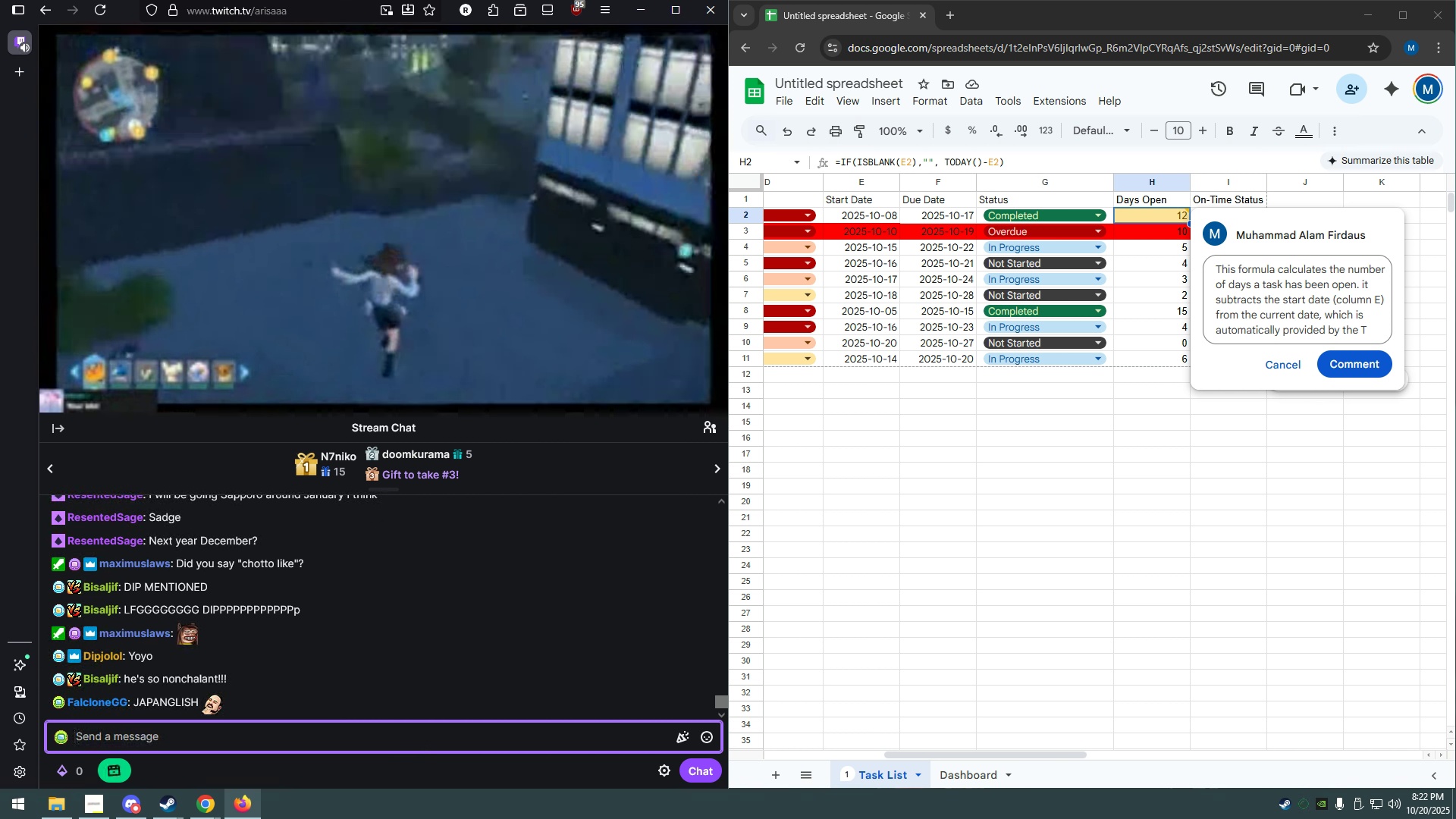 
type(holy shit thats so funny)
 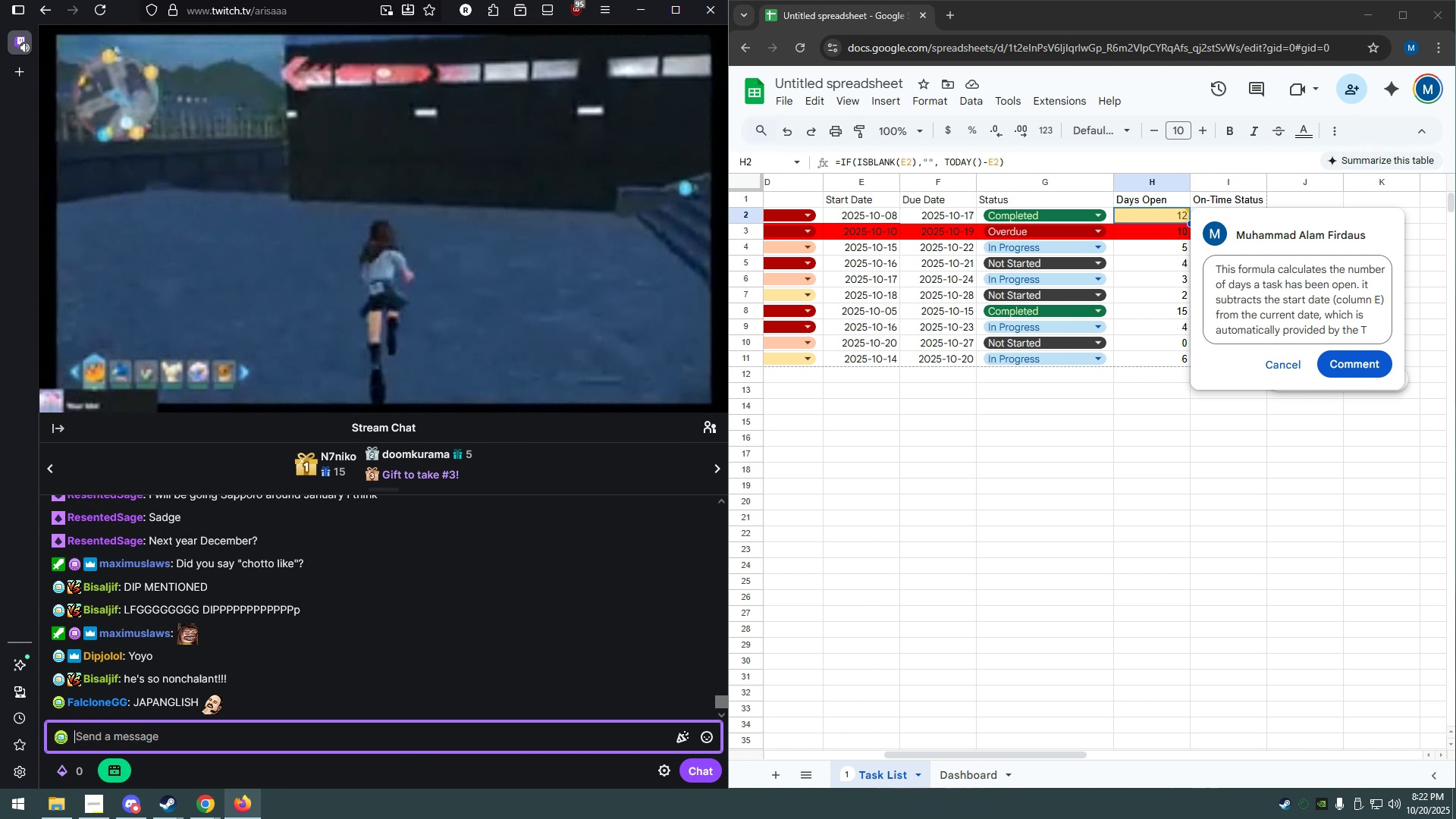 
key(Enter)
 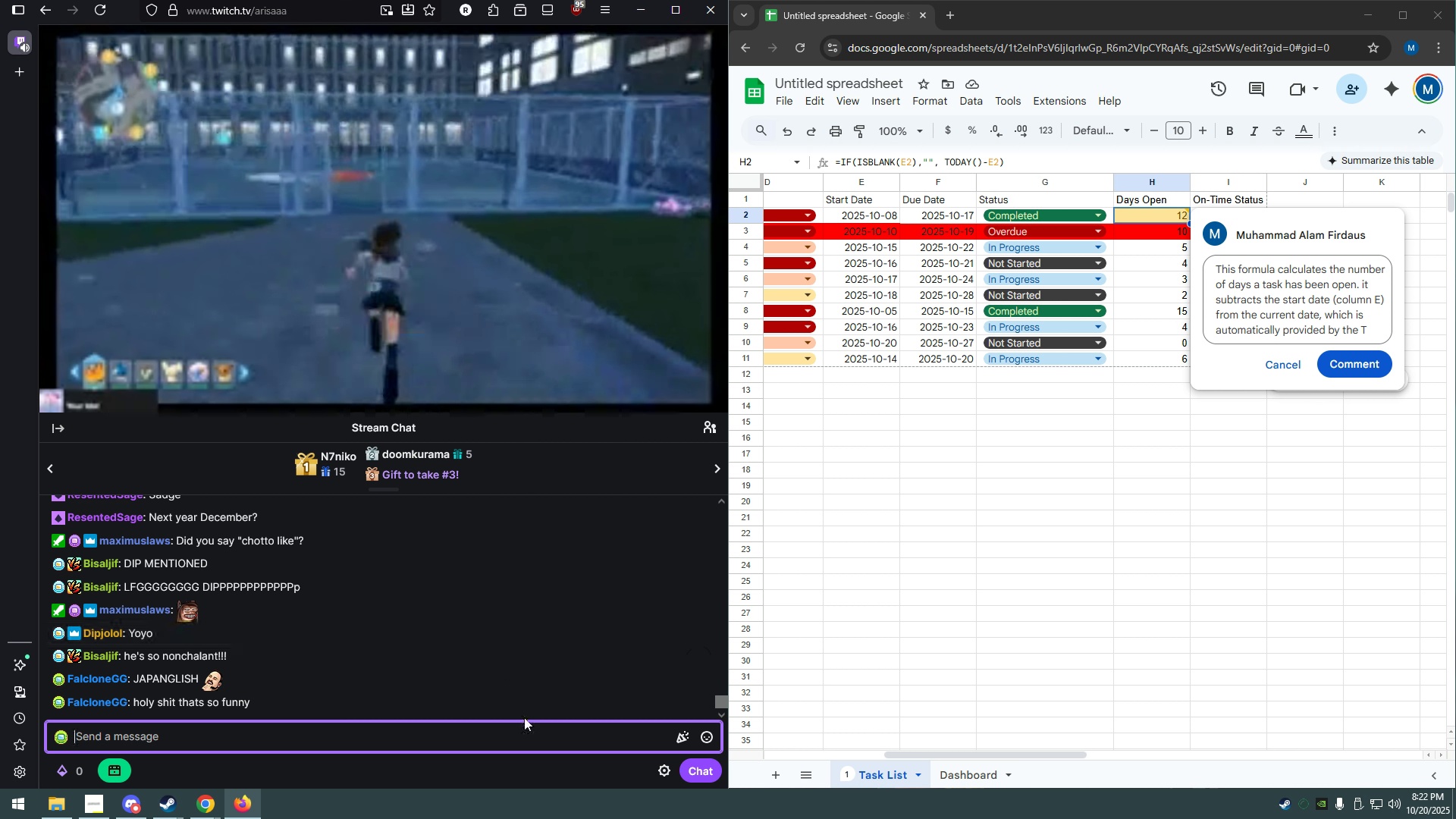 
type(youre like amak)
key(Backspace)
key(Backspace)
key(Backspace)
key(Backspace)
type(sally amaki)
 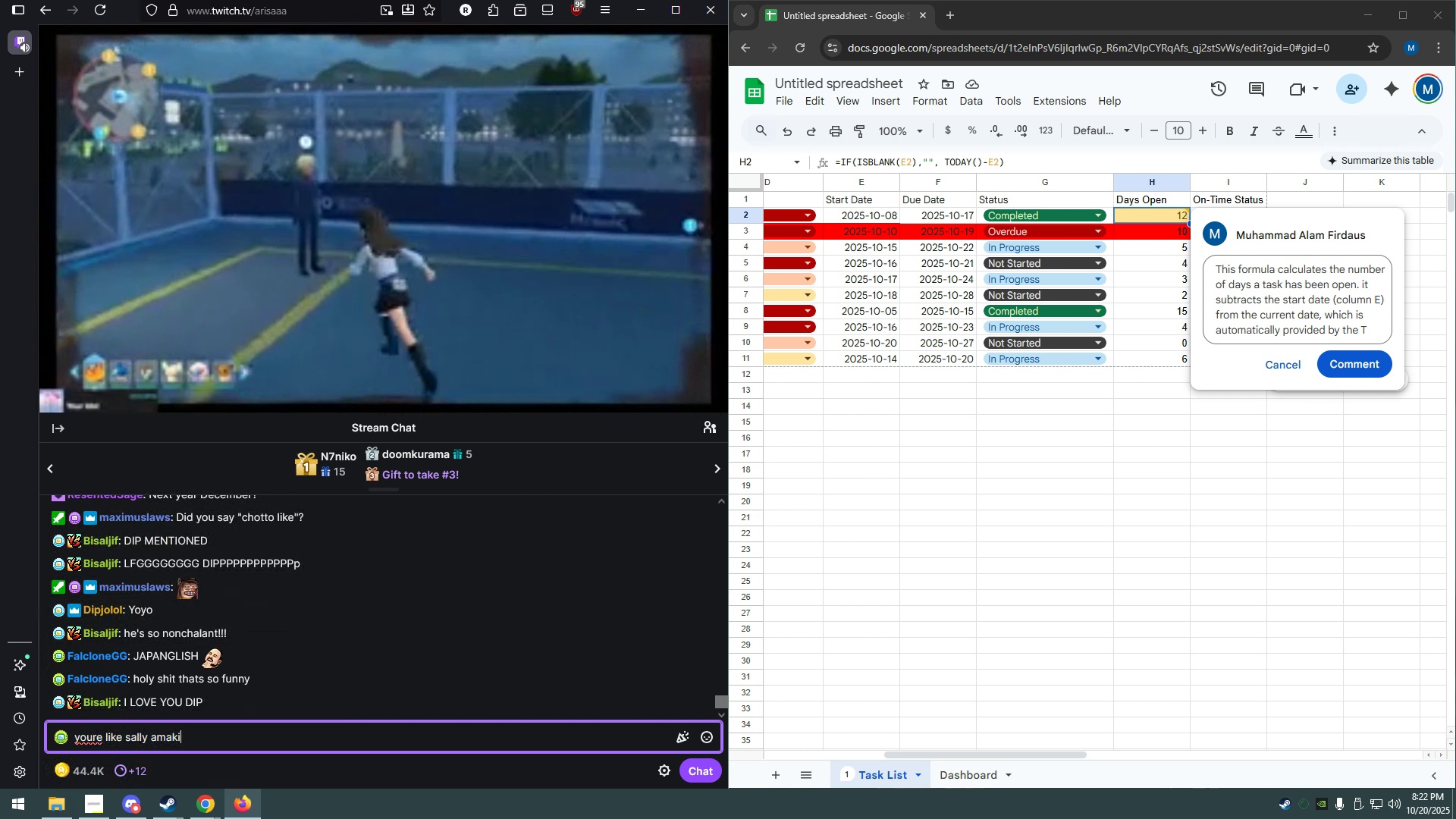 
key(Enter)
 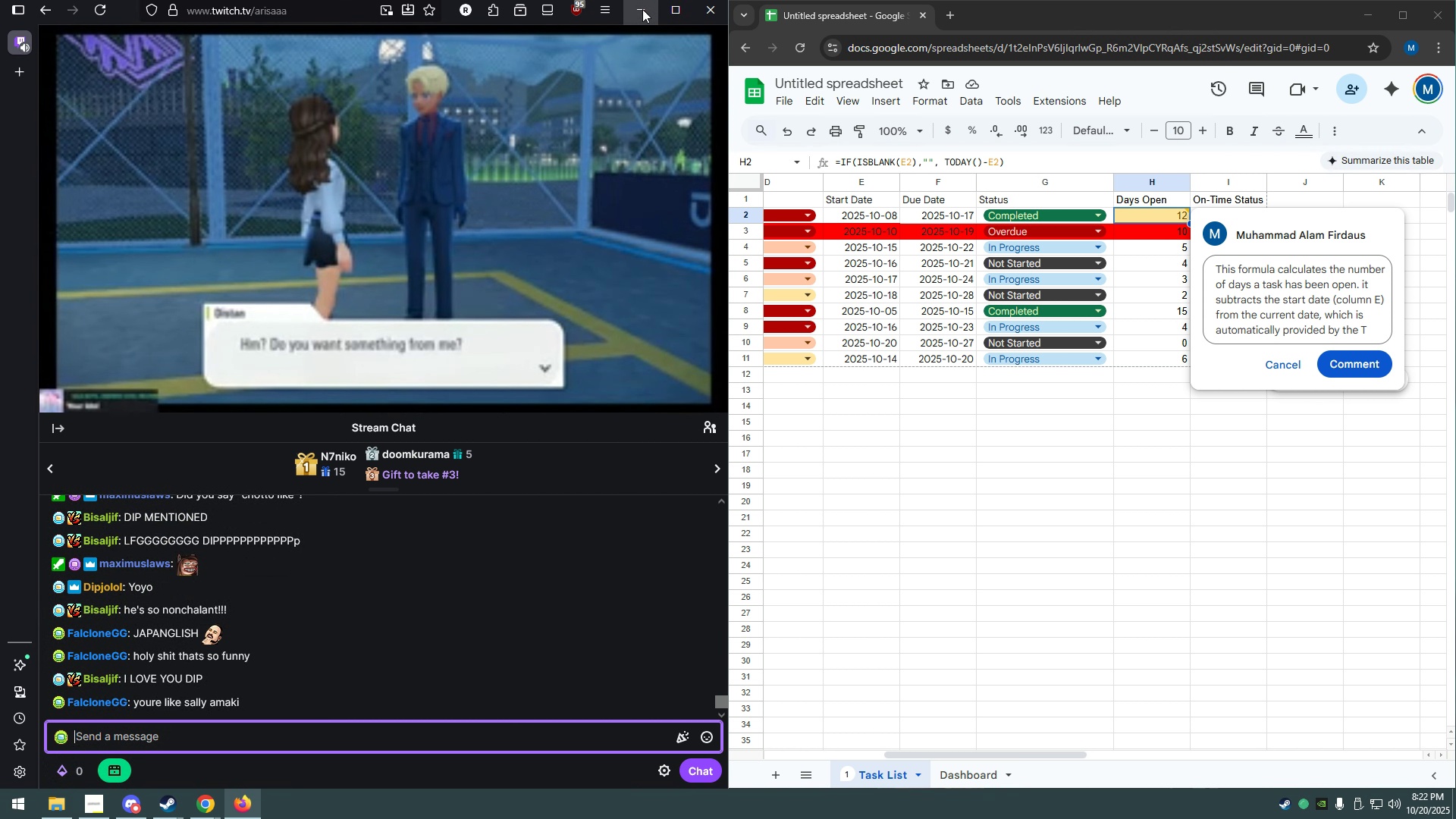 
left_click([642, 8])
 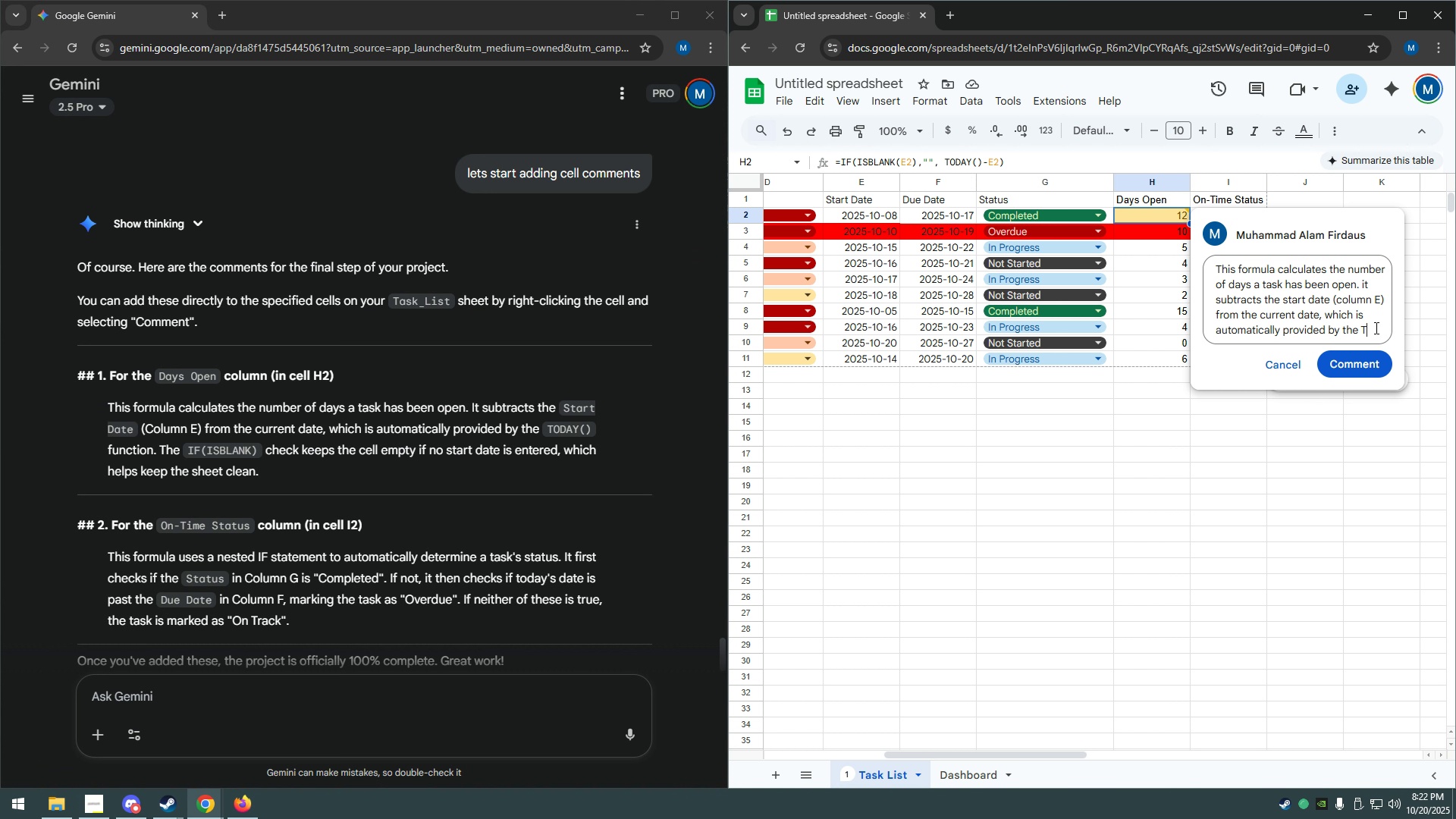 
left_click([1376, 330])
 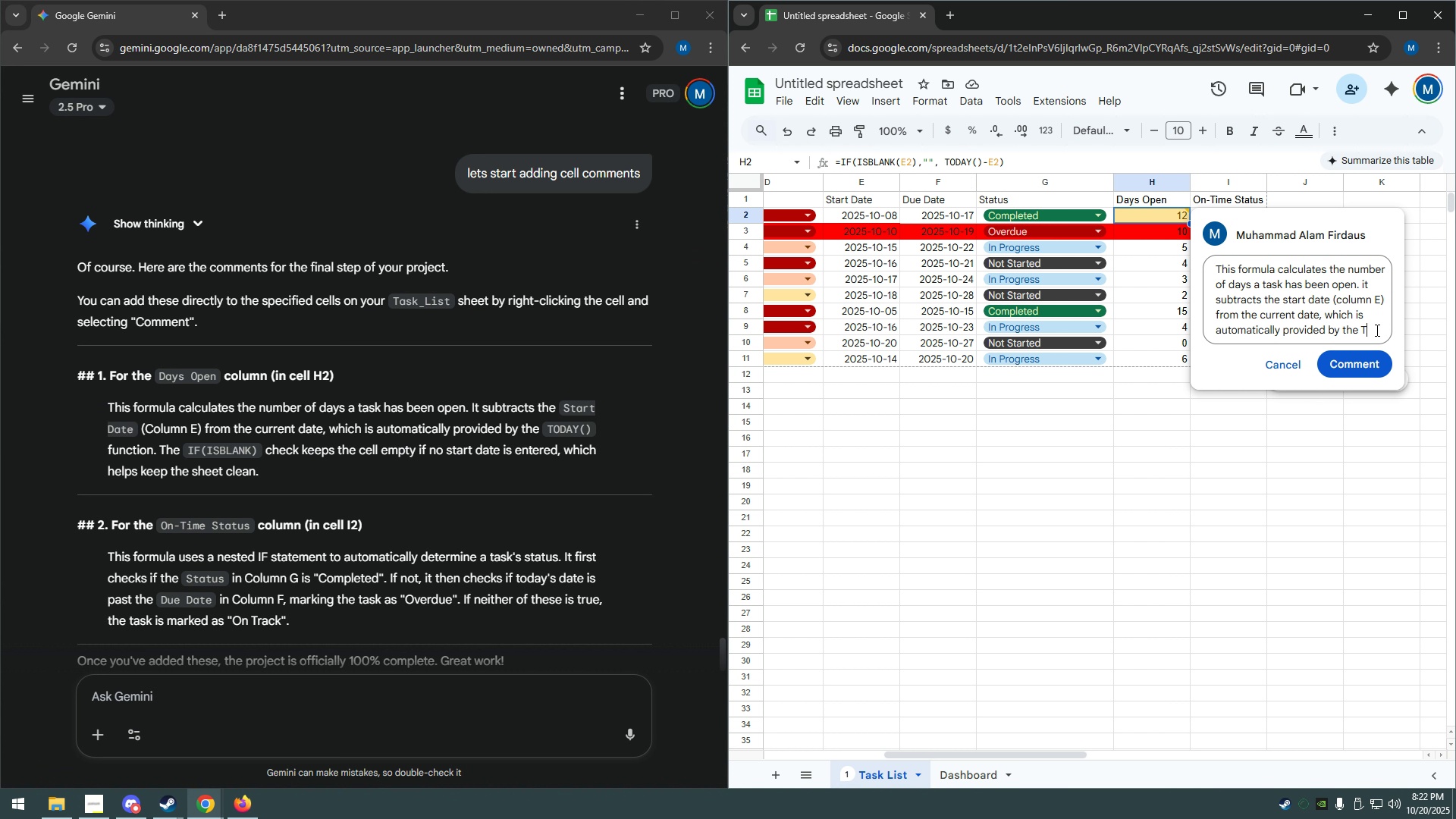 
type(aw)
key(Backspace)
key(Backspace)
key(Backspace)
type(Today)
key(Backspace)
key(Backspace)
key(Backspace)
key(Backspace)
type(ODAY() function. The IF (ISBLANK) check keeps the cell emtp)
key(Backspace)
key(Backspace)
type(pty if no start)
 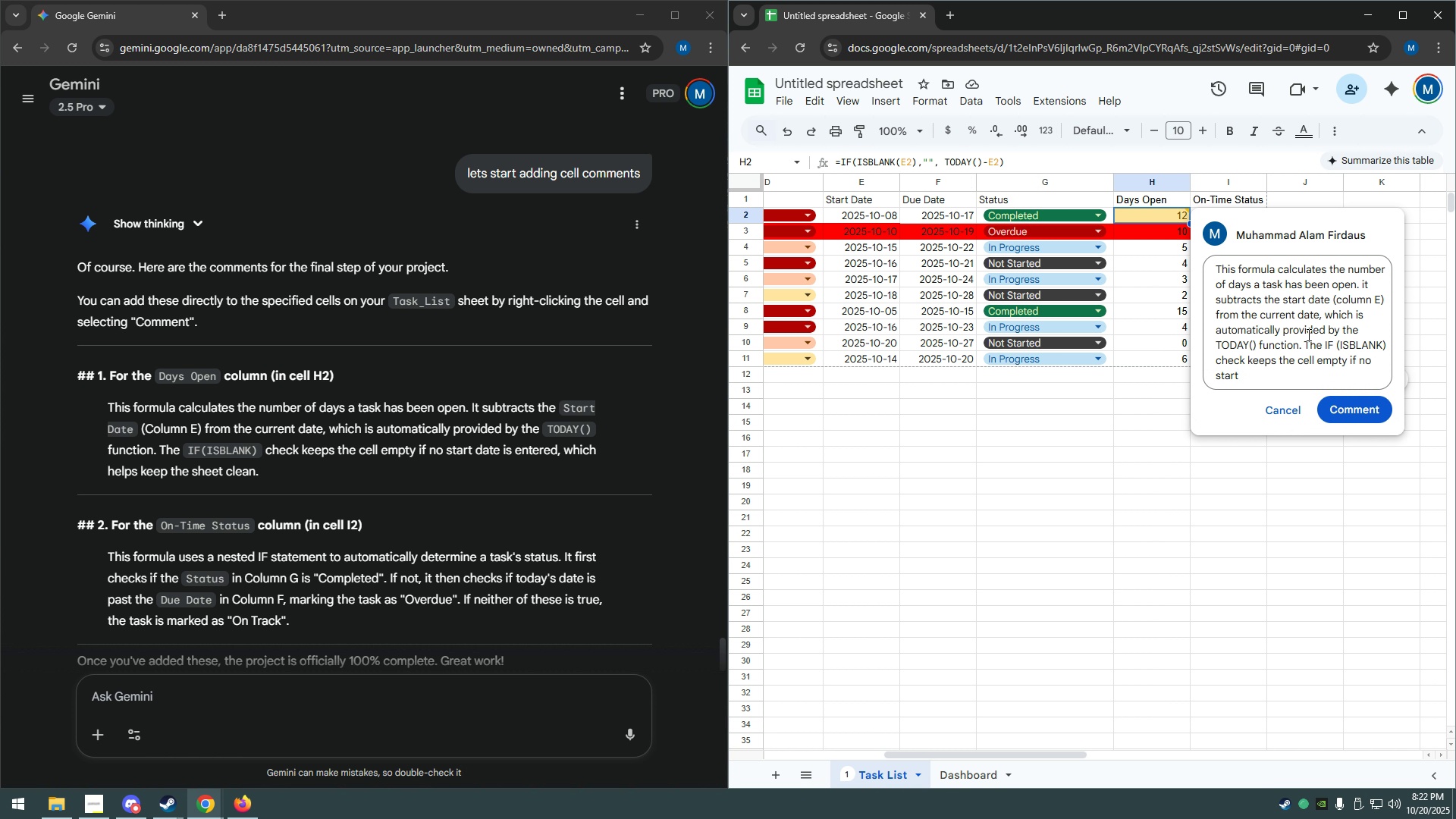 
left_click([240, 814])
 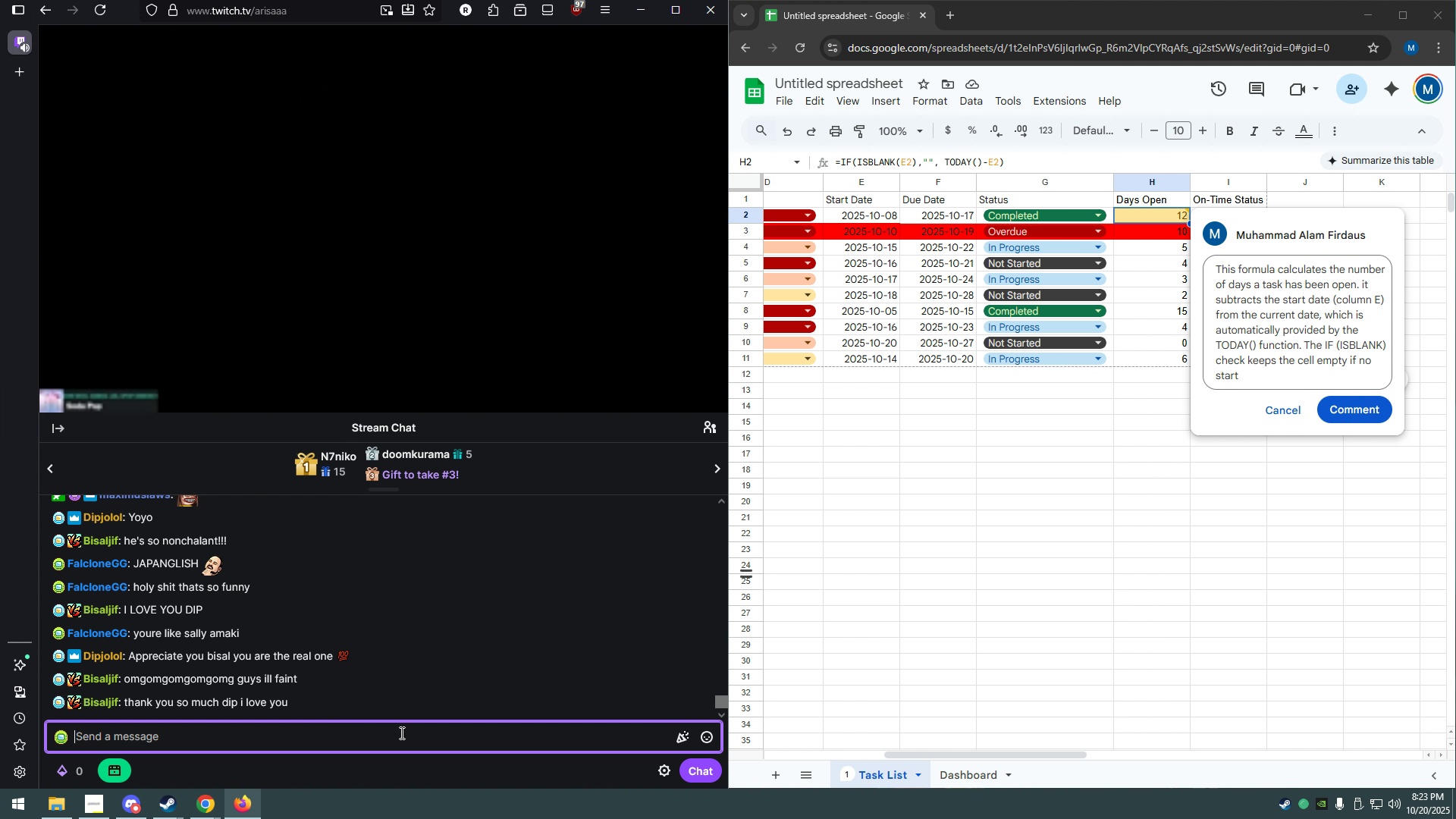 
type(holysally ai love how)
key(Backspace)
type(w your first u)
key(Backspace)
type(guess was port sta)
key(Backspace)
key(Backspace)
key(Backspace)
key(Backspace)
key(Backspace)
type(n star)
 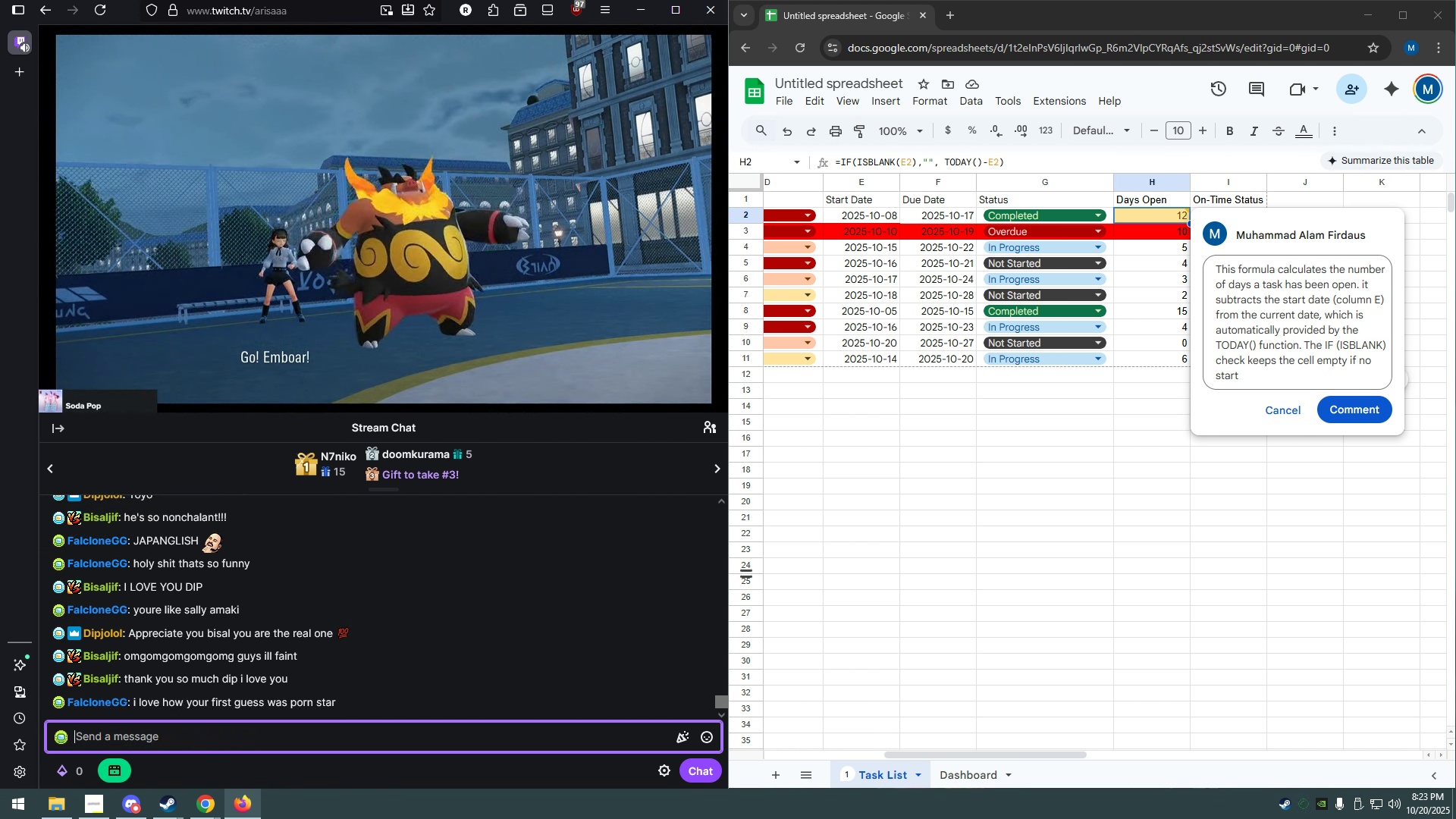 
key(Enter)
 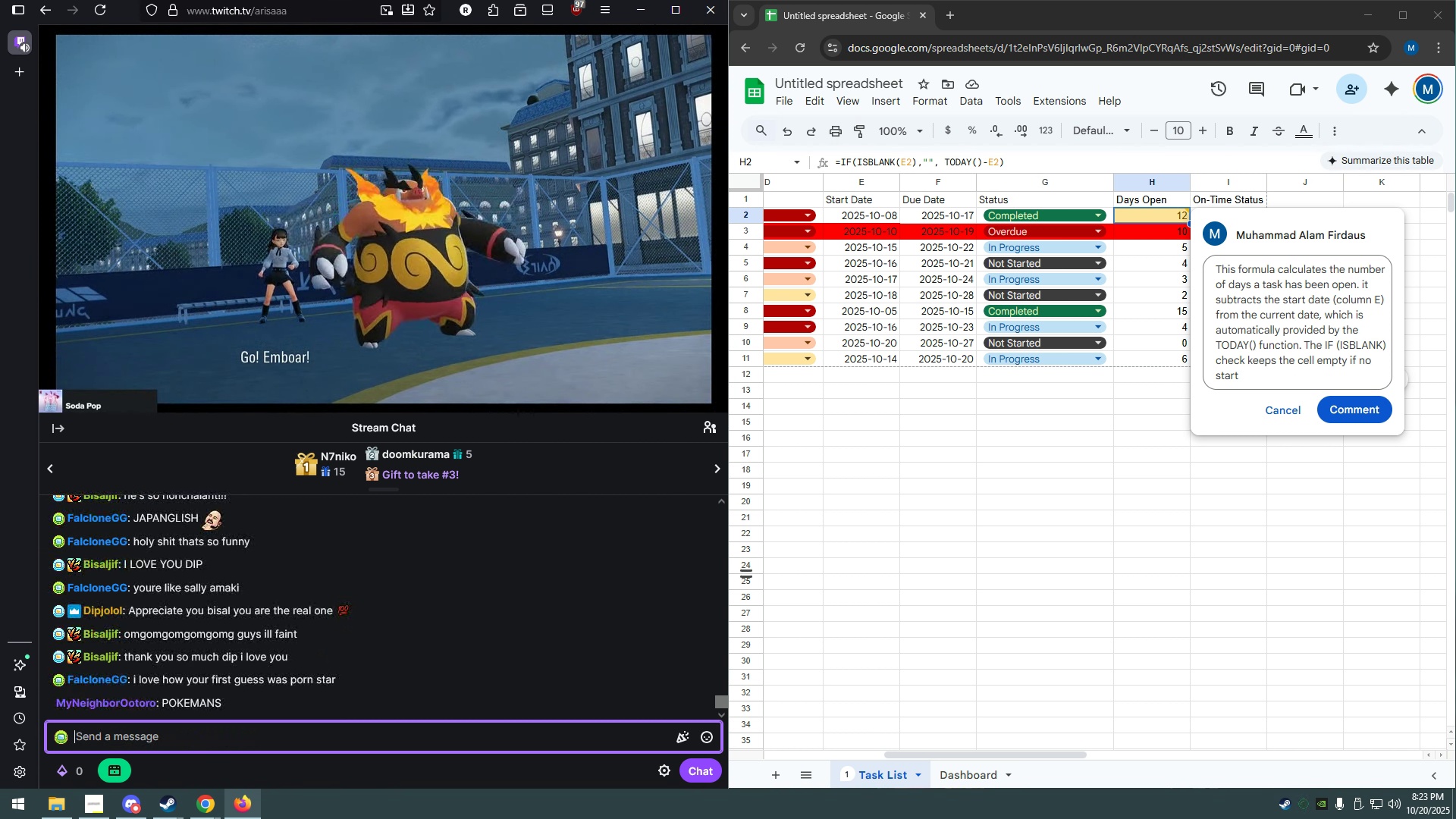 
type(i m)
key(Backspace)
key(Backspace)
key(Backspace)
key(Backspace)
type(she)
key(Backspace)
key(Backspace)
key(Backspace)
type(sally amaki is an idol)
 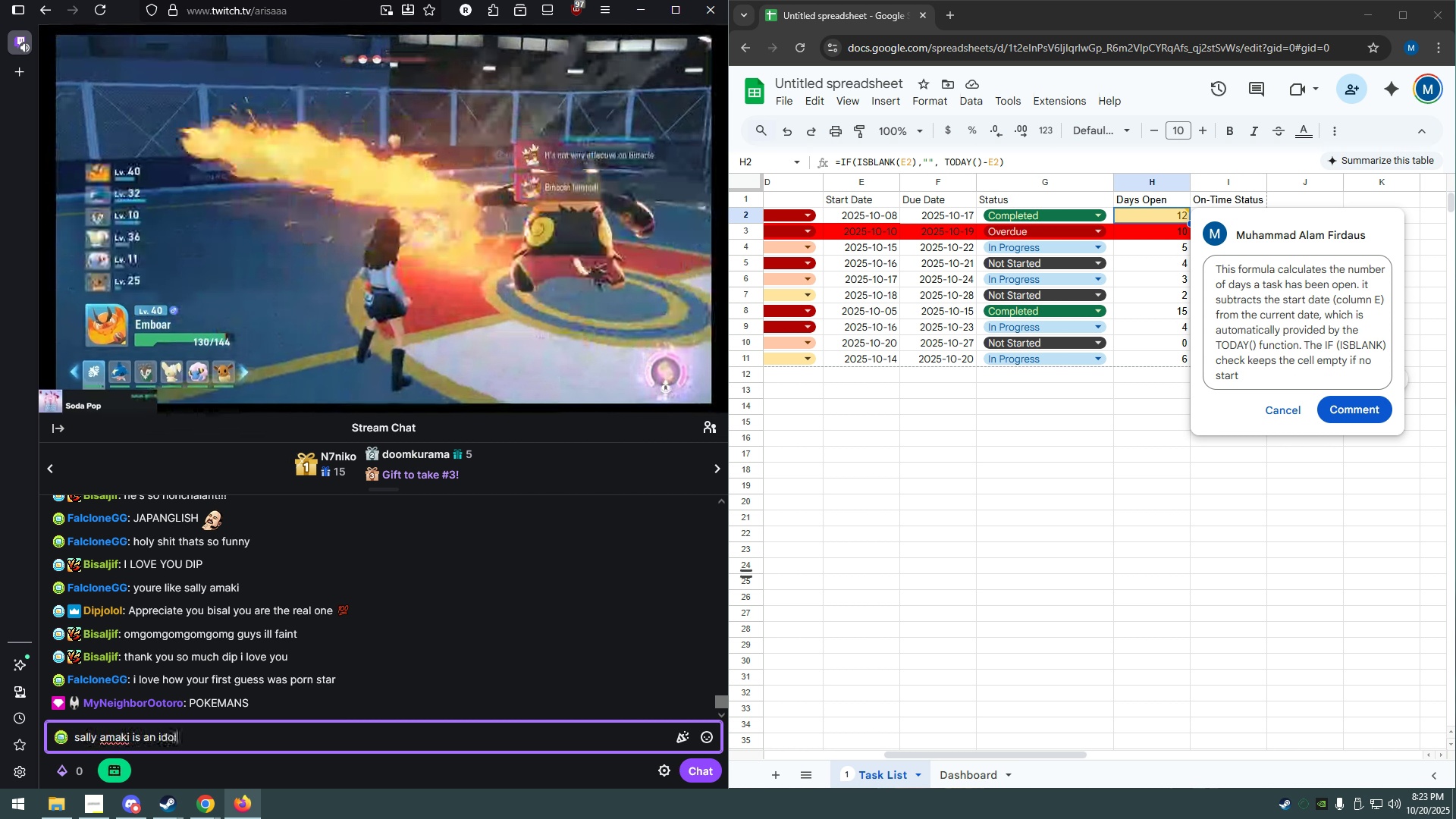 
key(Enter)
 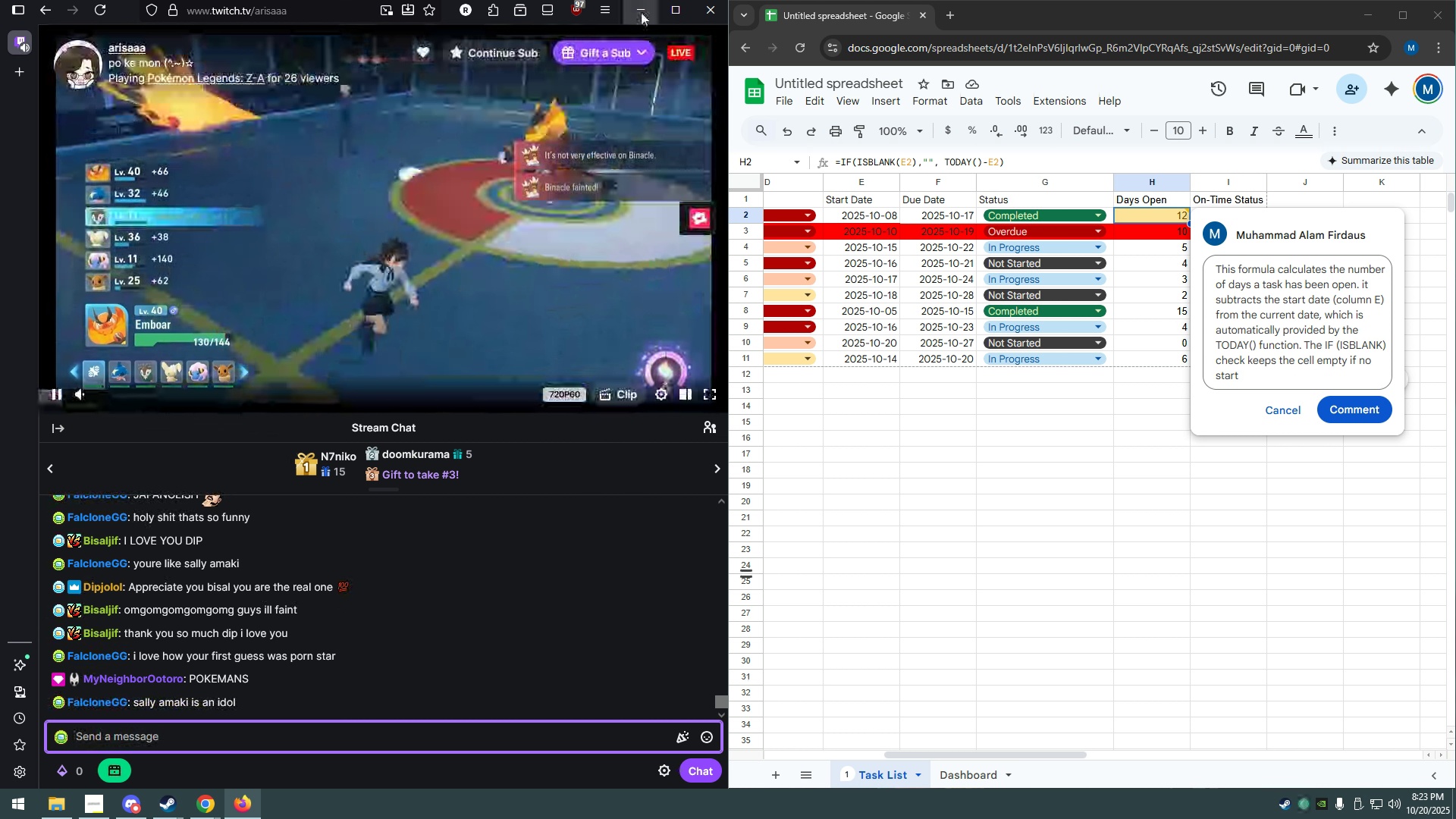 
left_click([640, 9])
 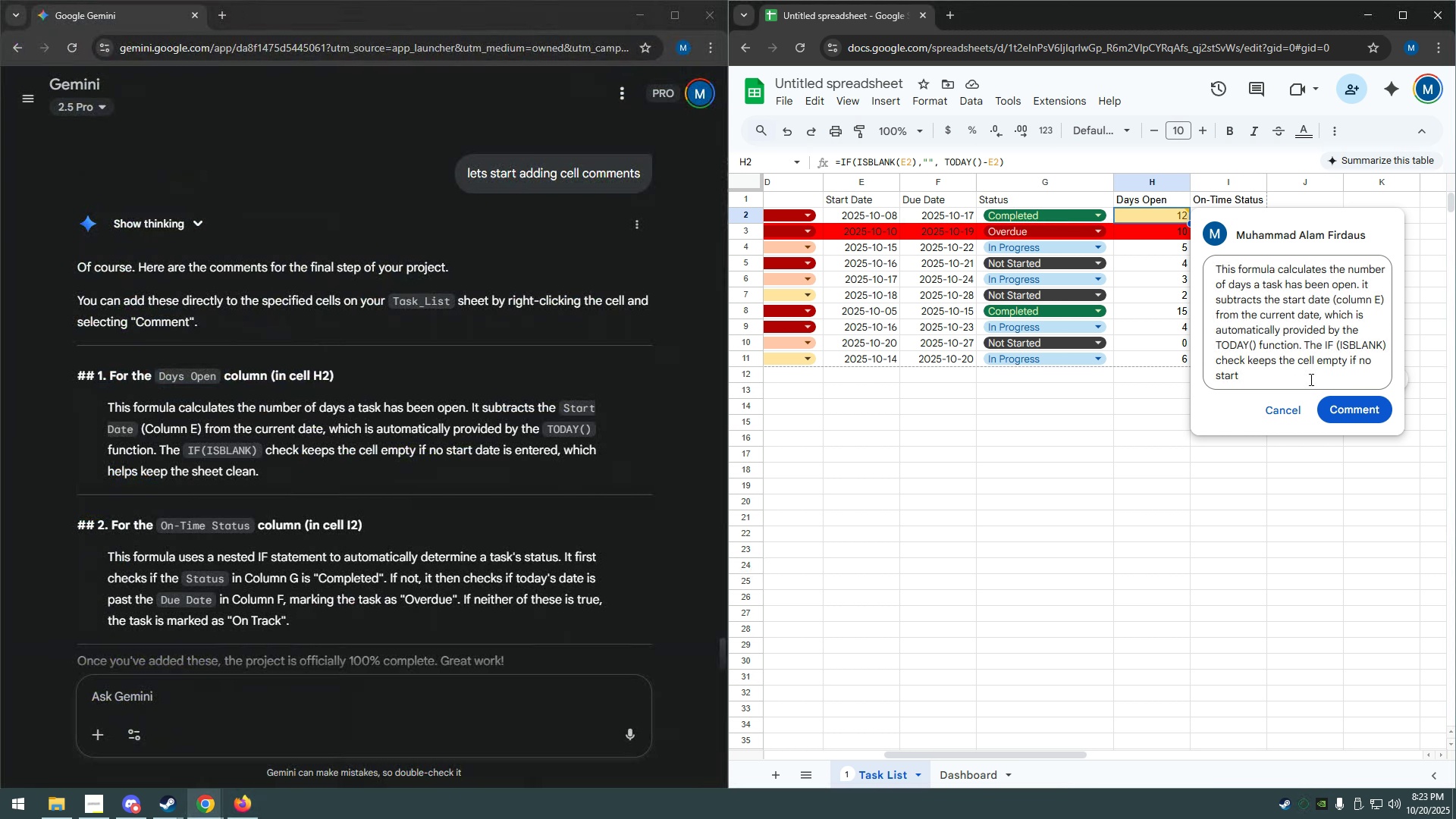 
left_click([1309, 376])
 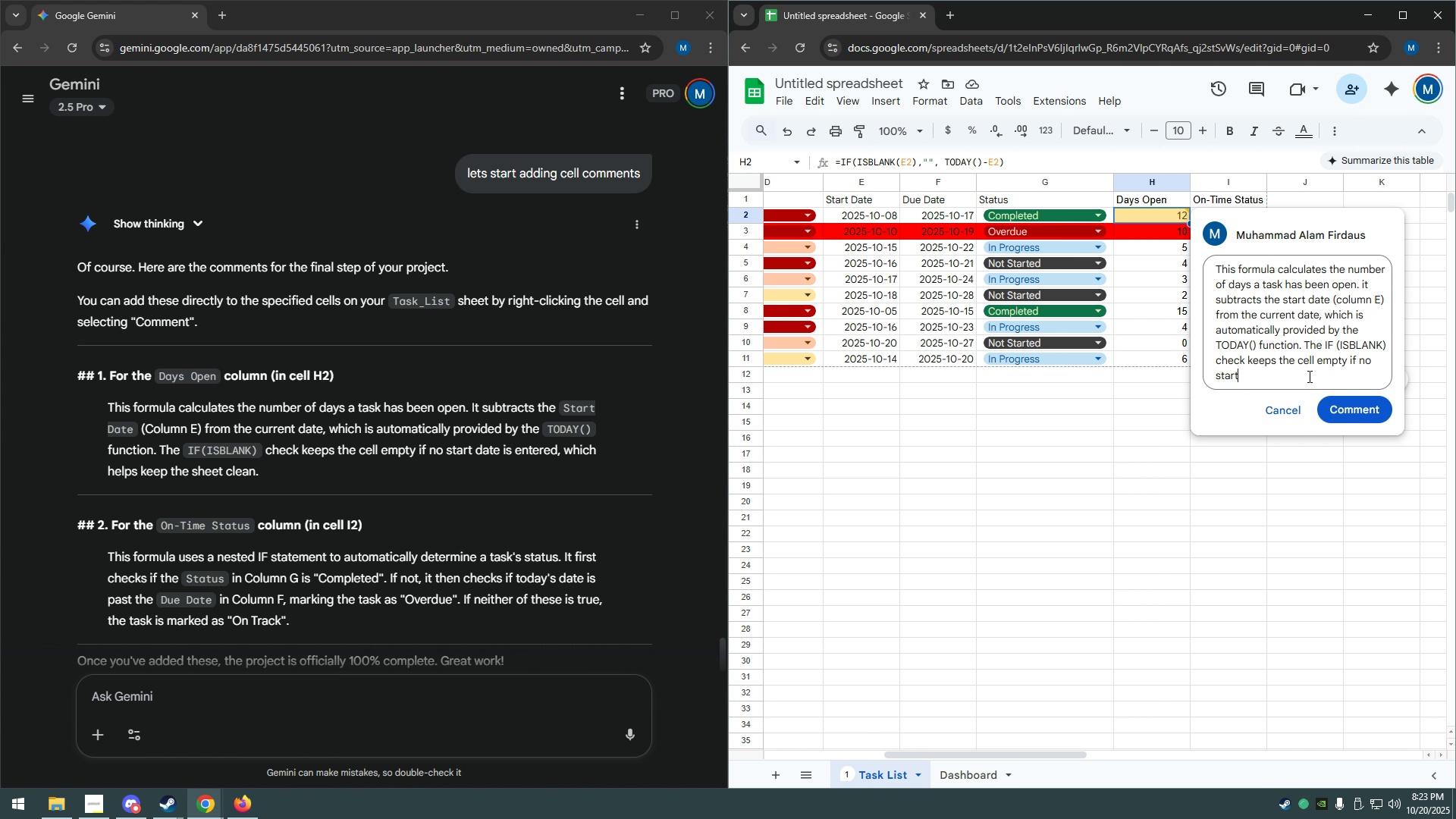 
wait(15.34)
 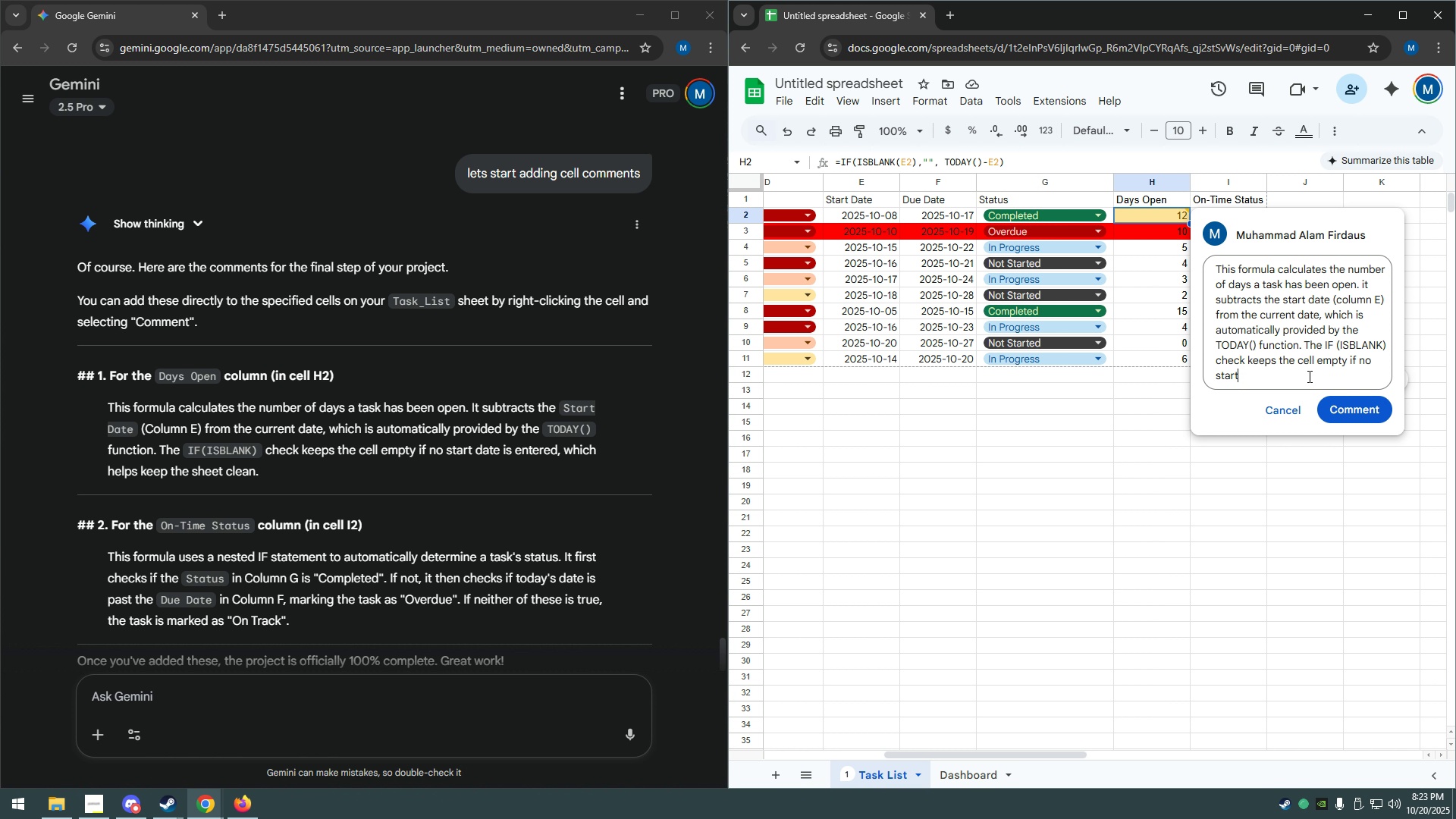 
key(W)
 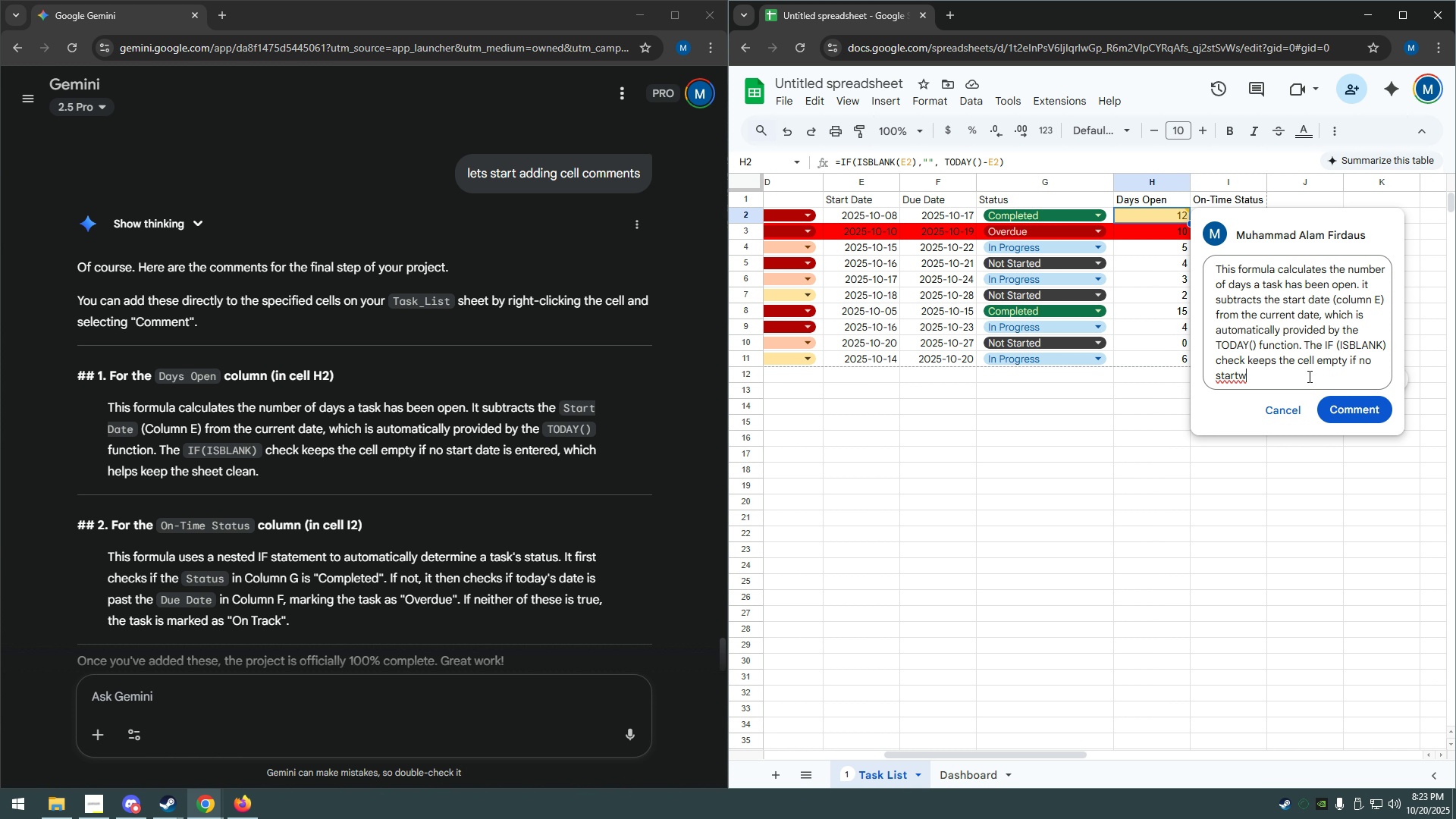 
wait(5.75)
 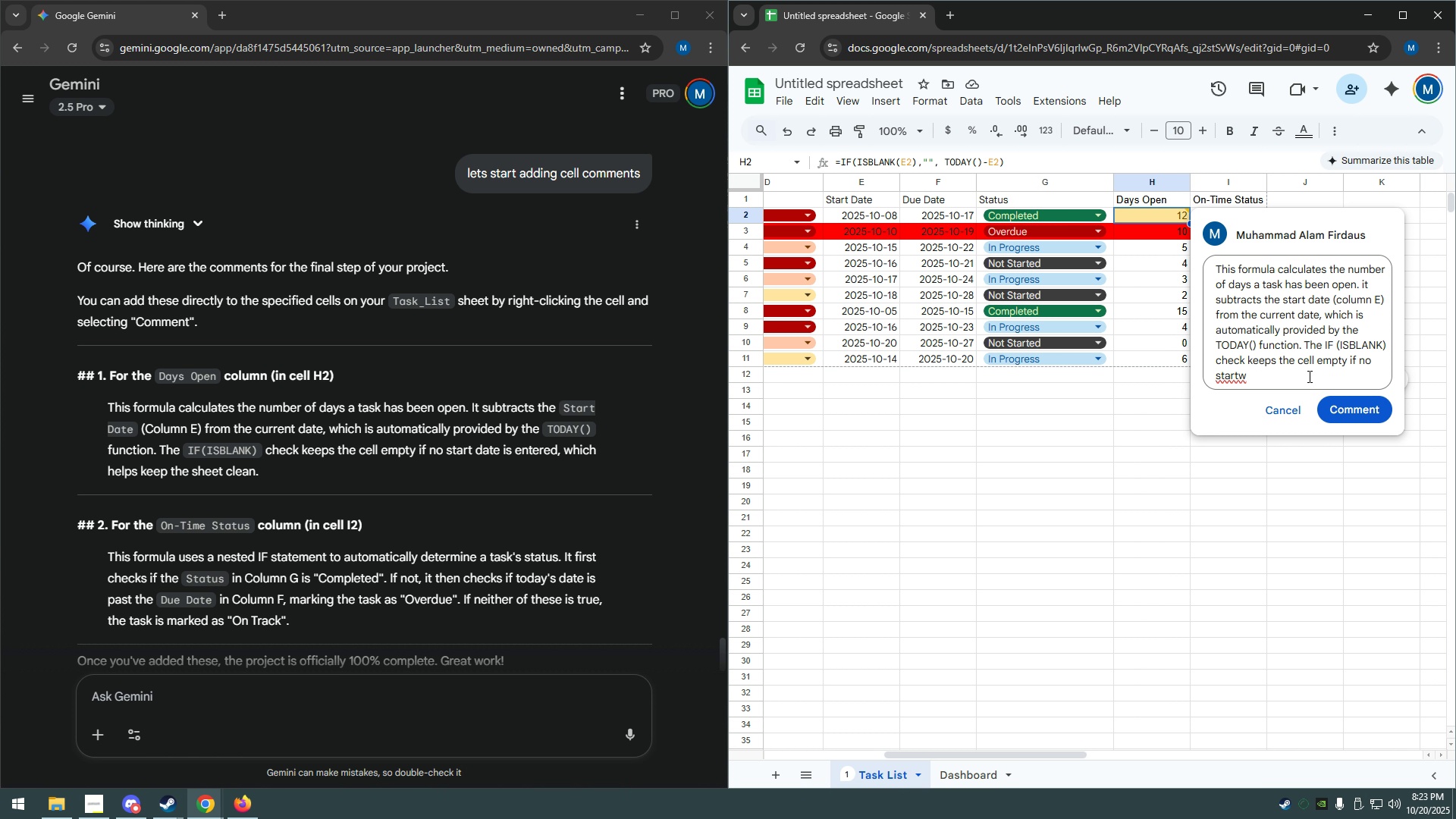 
key(Backspace)
type( date is entered, which helps the sheet clean.)
 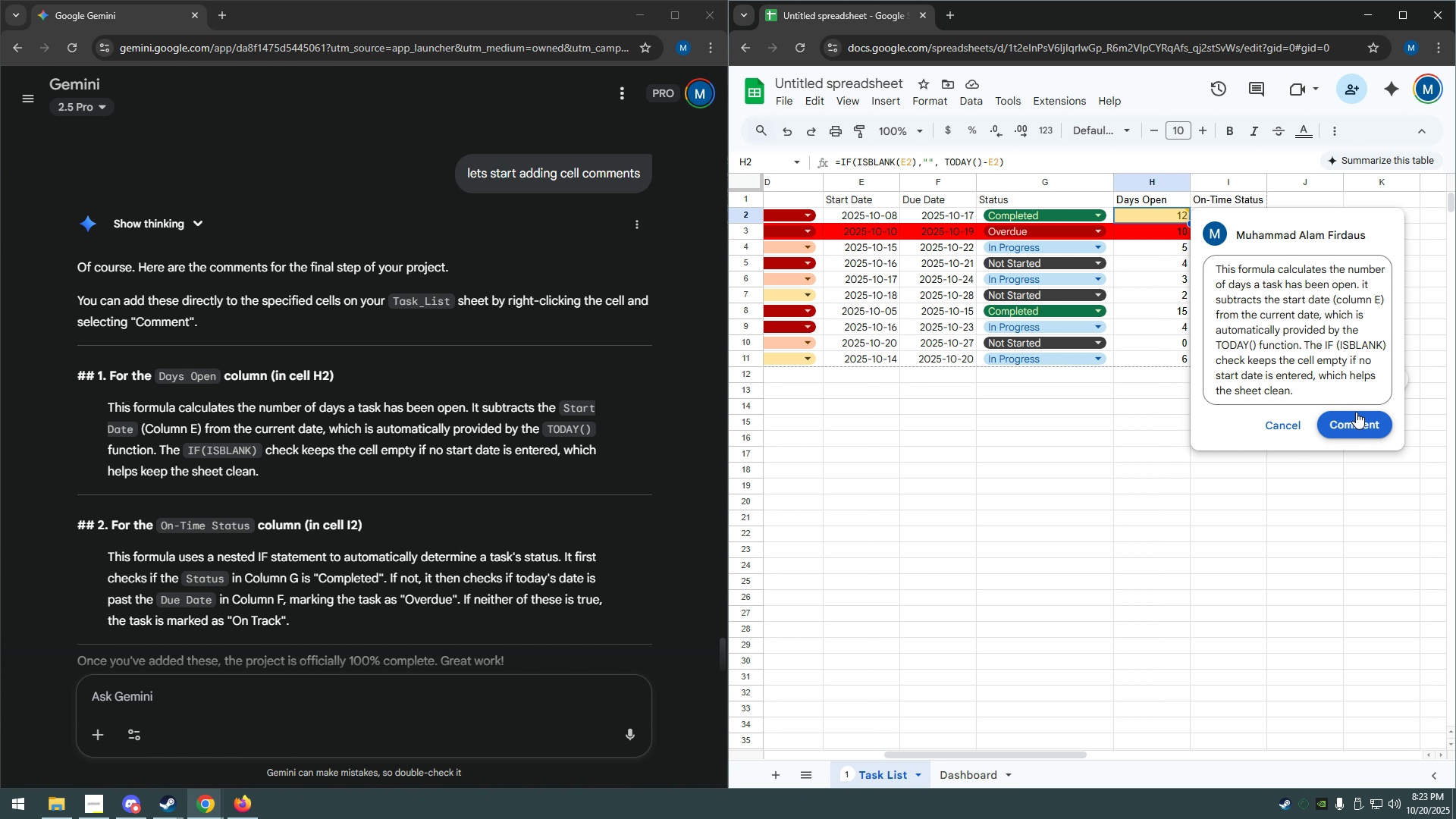 
left_click([1354, 422])
 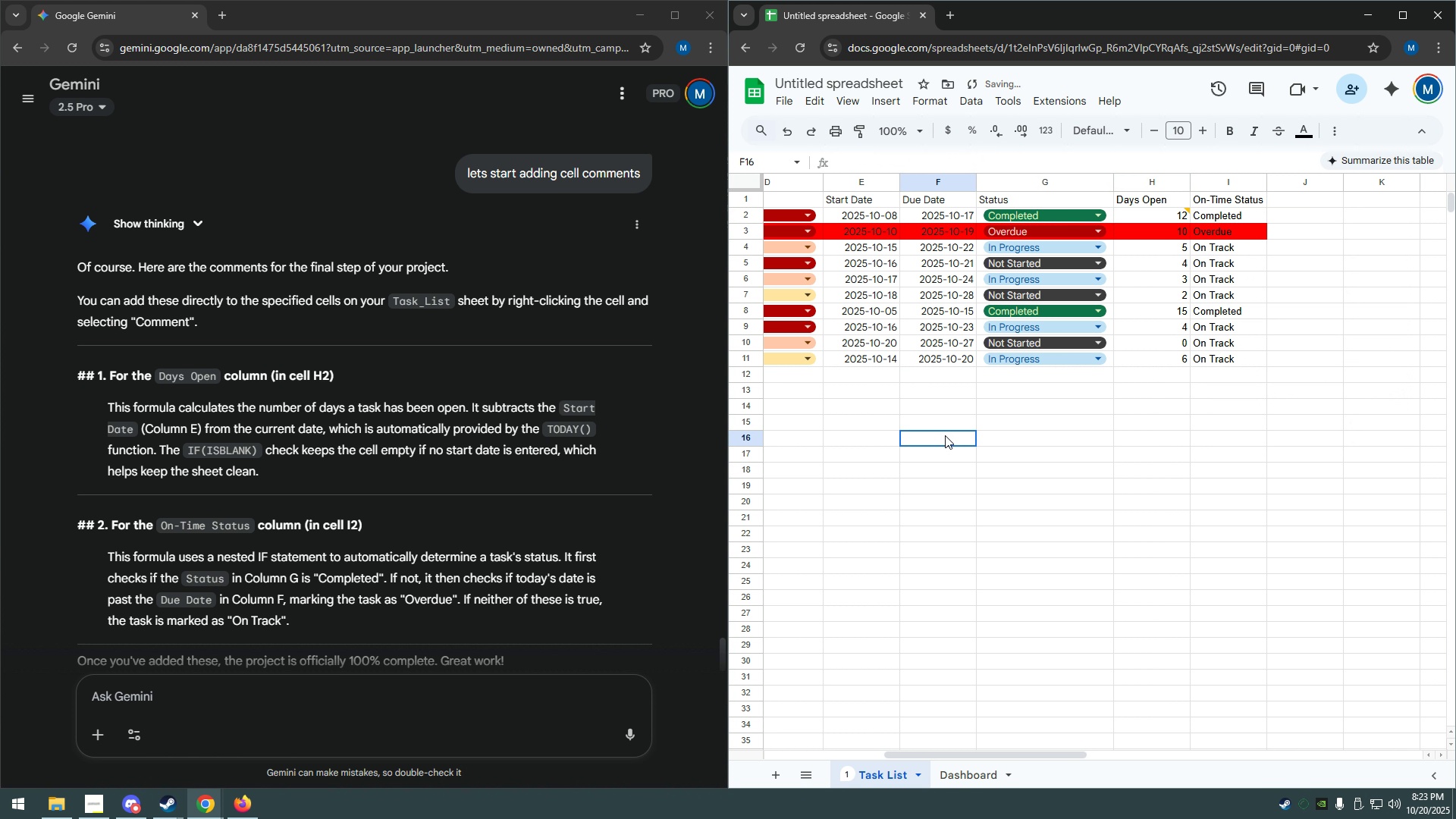 
left_click([945, 435])
 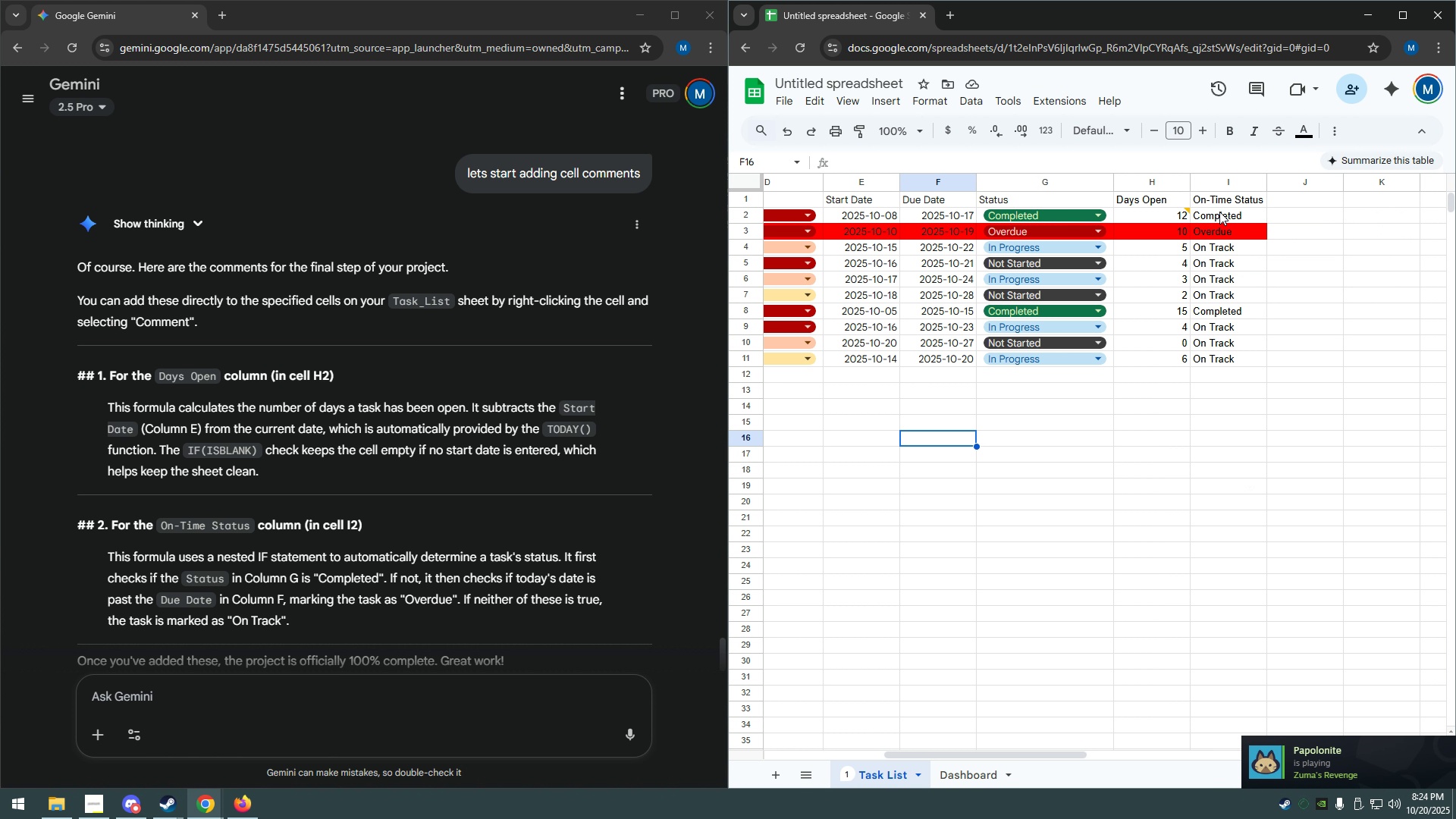 
wait(7.44)
 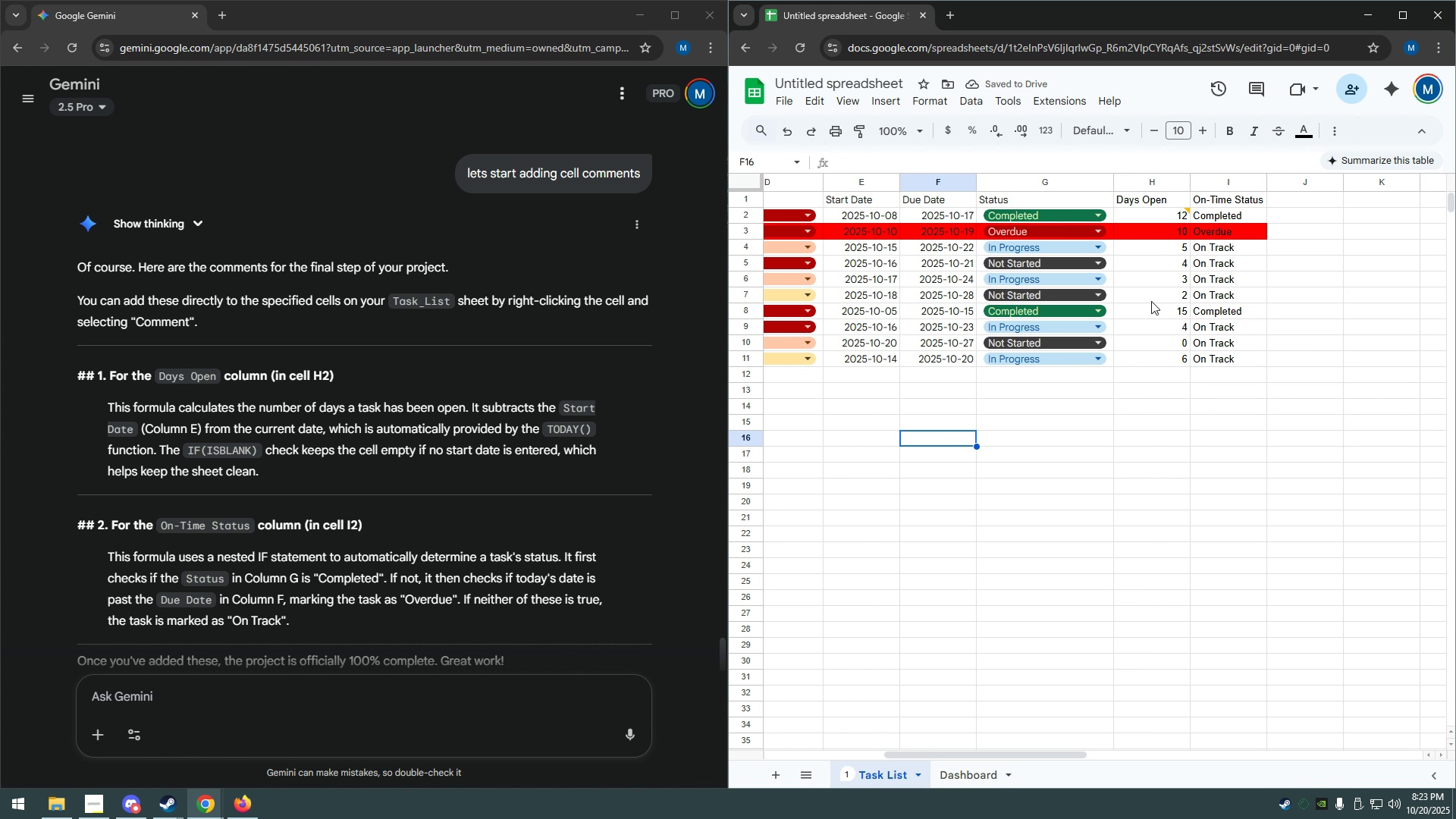 
right_click([1219, 217])
 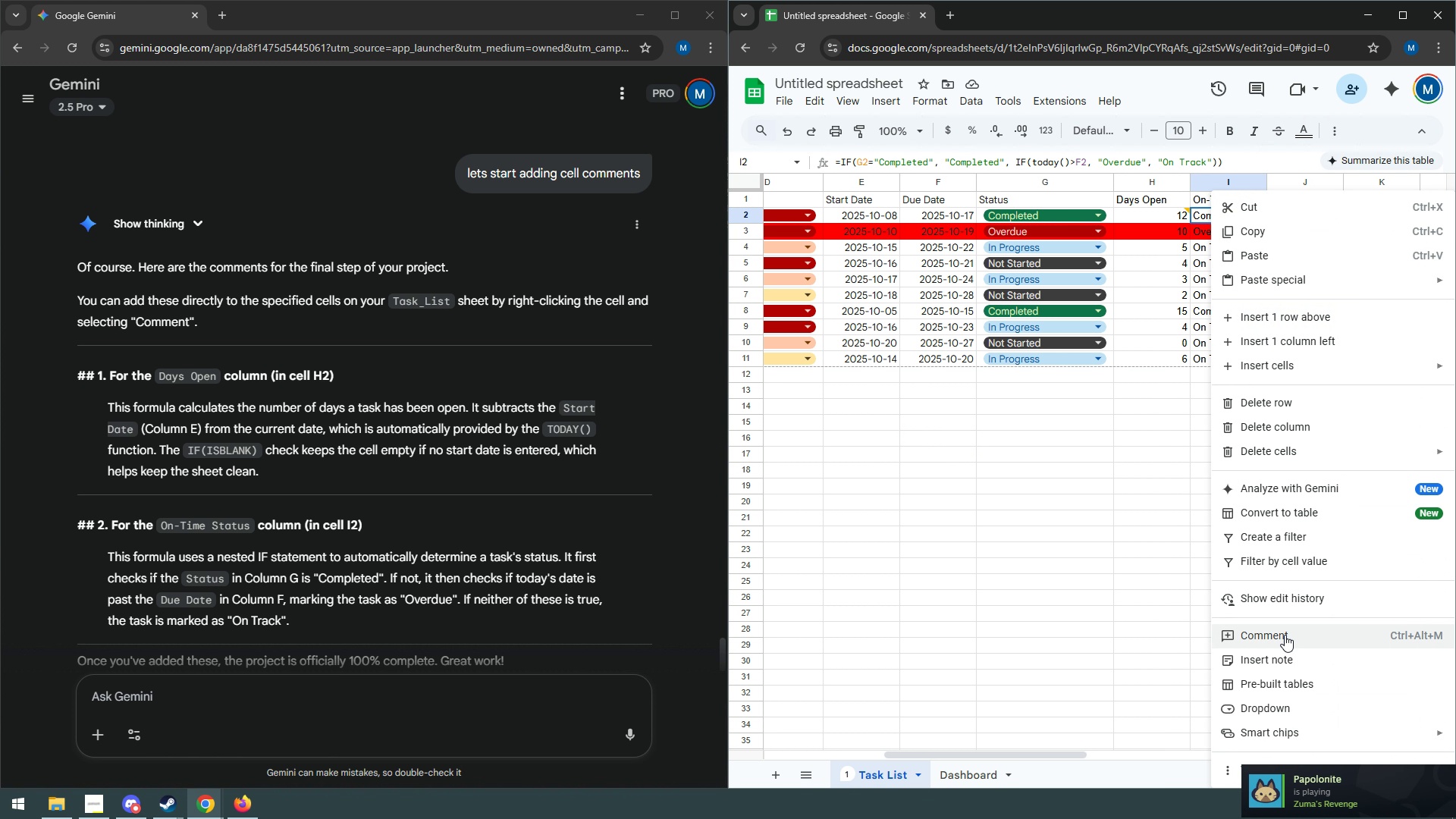 
left_click([1285, 635])
 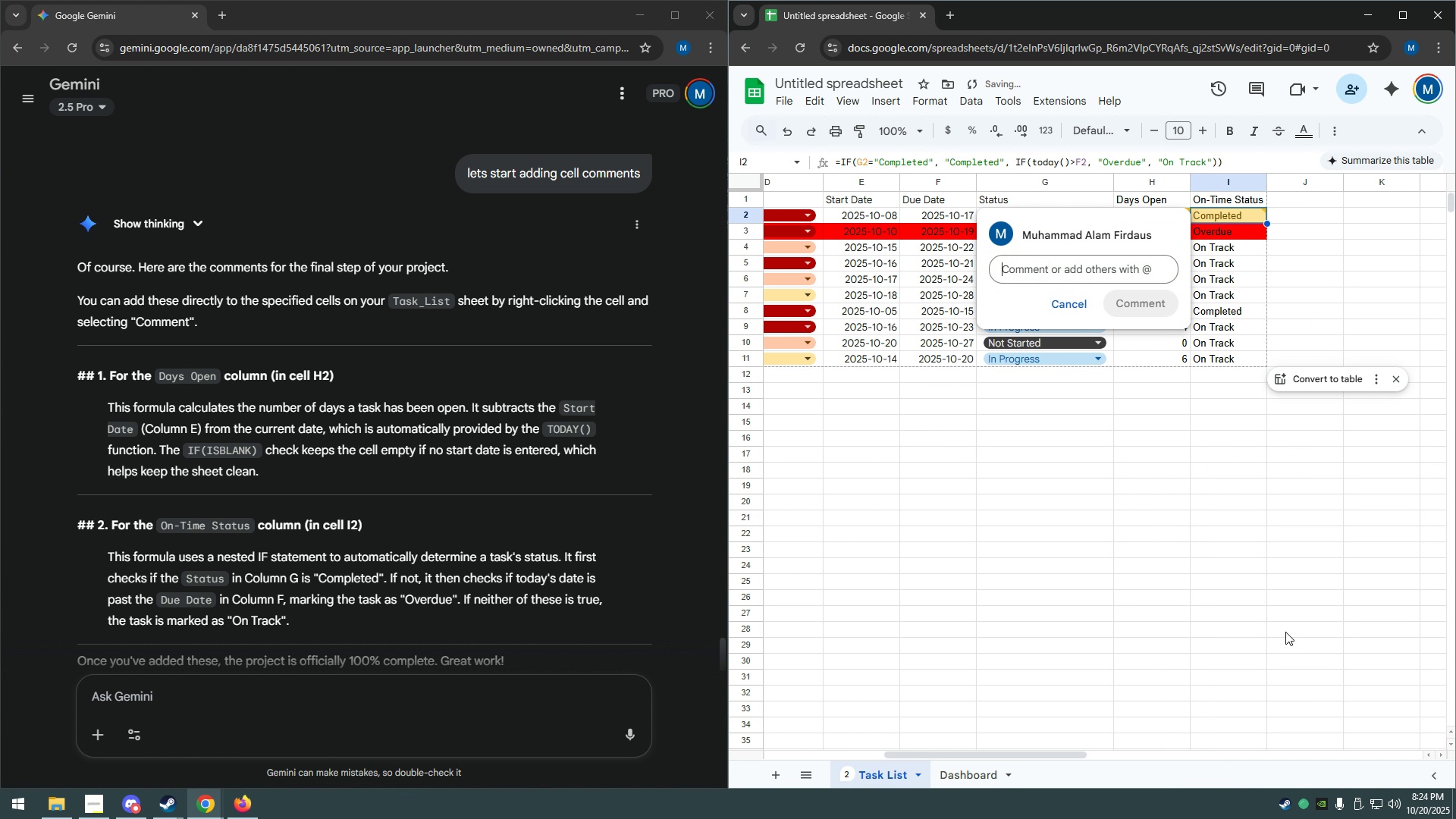 
type(this formula uses a nested IF statement to automatically determine a task's status. it first cec)
key(Backspace)
key(Backspace)
type(hecls)
key(Backspace)
key(Backspace)
type(ks if the status in column G is completed)
key(Backspace)
key(Backspace)
key(Backspace)
key(Backspace)
key(Backspace)
key(Backspace)
key(Backspace)
key(Backspace)
key(Backspace)
type("com)
key(Backspace)
key(Backspace)
key(Backspace)
type(Completed". if not, it then checks if today's date is past the Due Date in Column F, marking the task as "OVer)
key(Backspace)
key(Backspace)
key(Backspace)
type(verdue". if t)
key(Backspace)
type(neither of these is true, the task is marked as "Ont)
key(Backspace)
type( Track")
 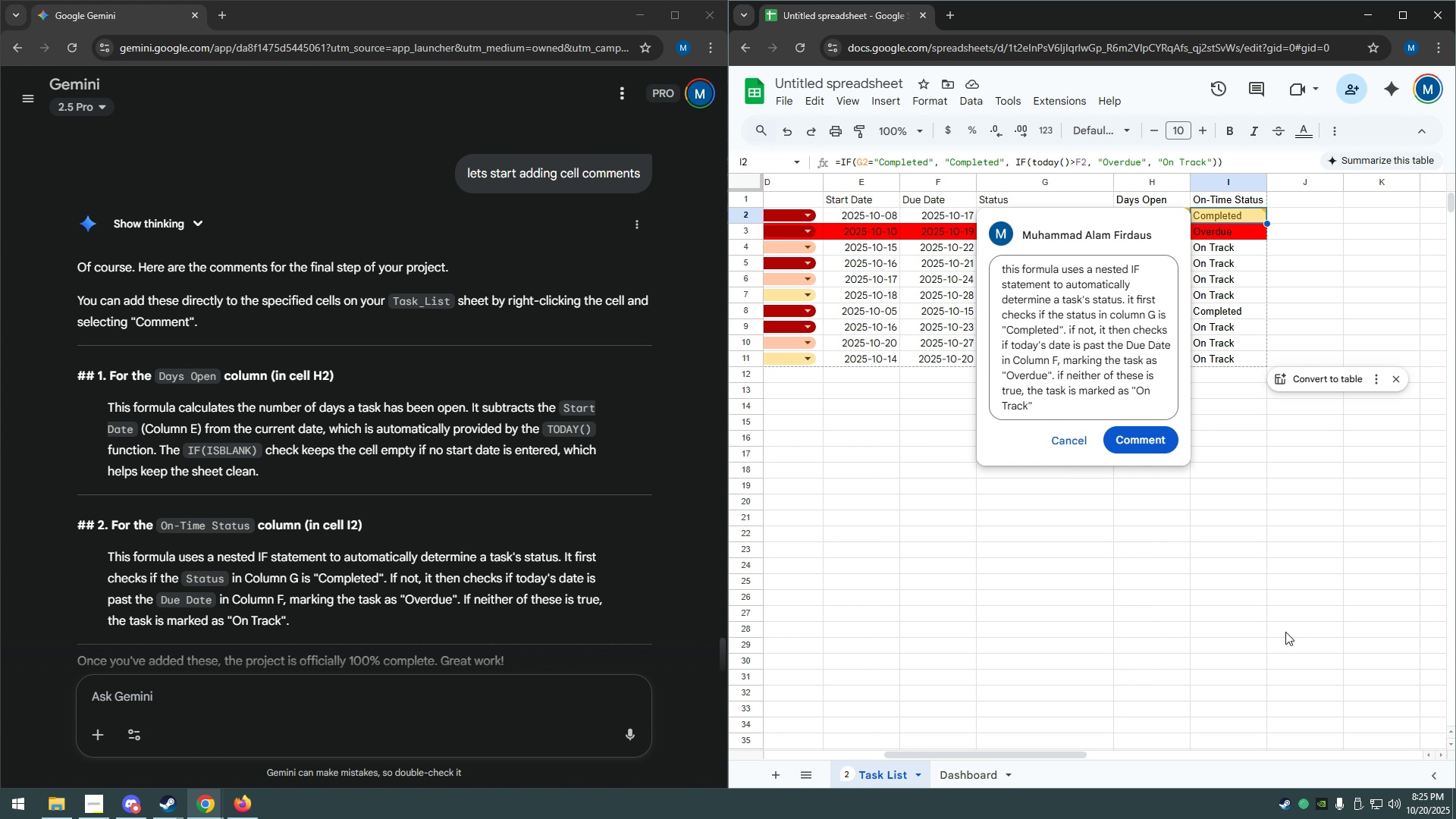 
left_click([1164, 441])